 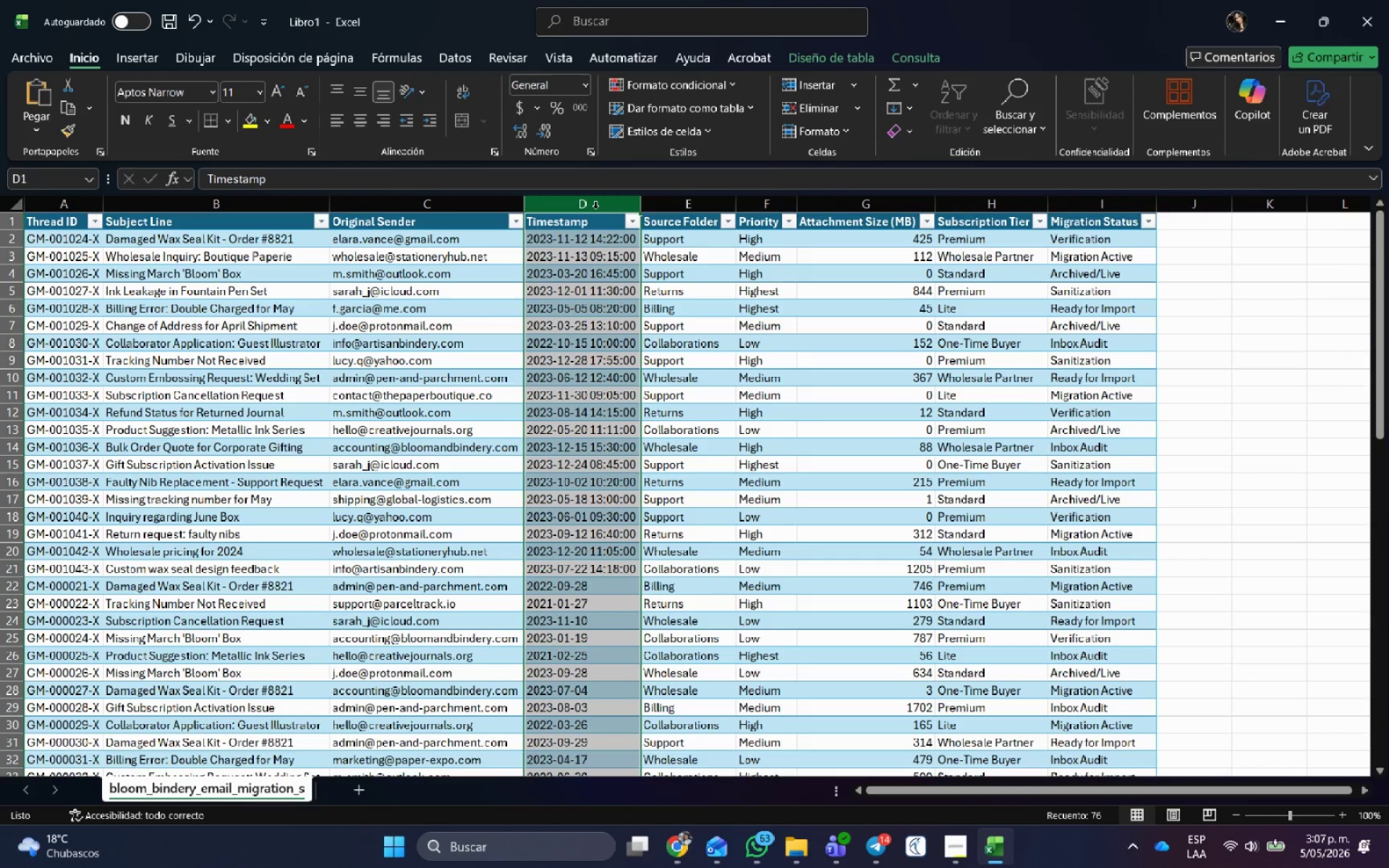 
left_click([1201, 218])
 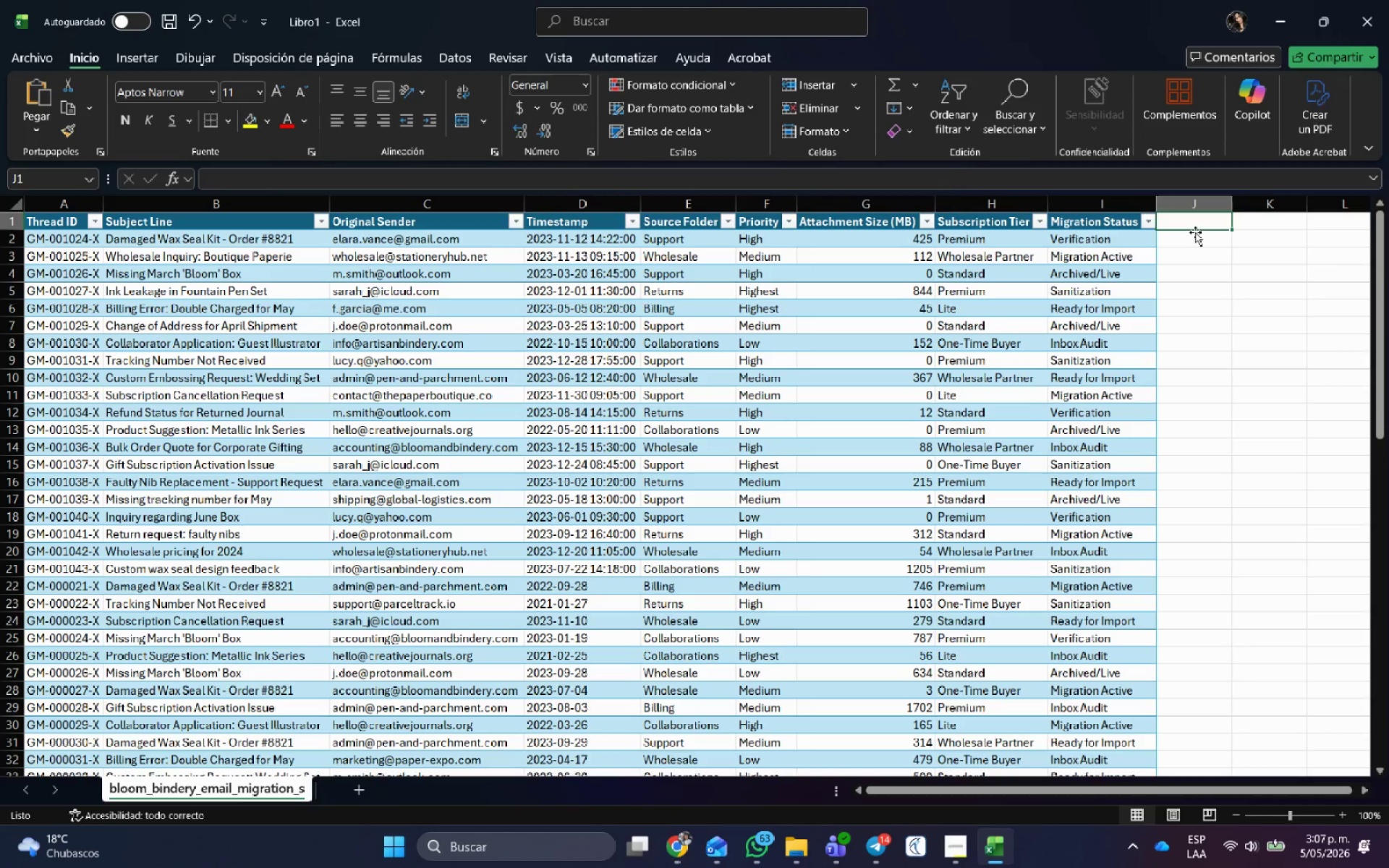 
type(start date)
key(Tab)
type(due date)
 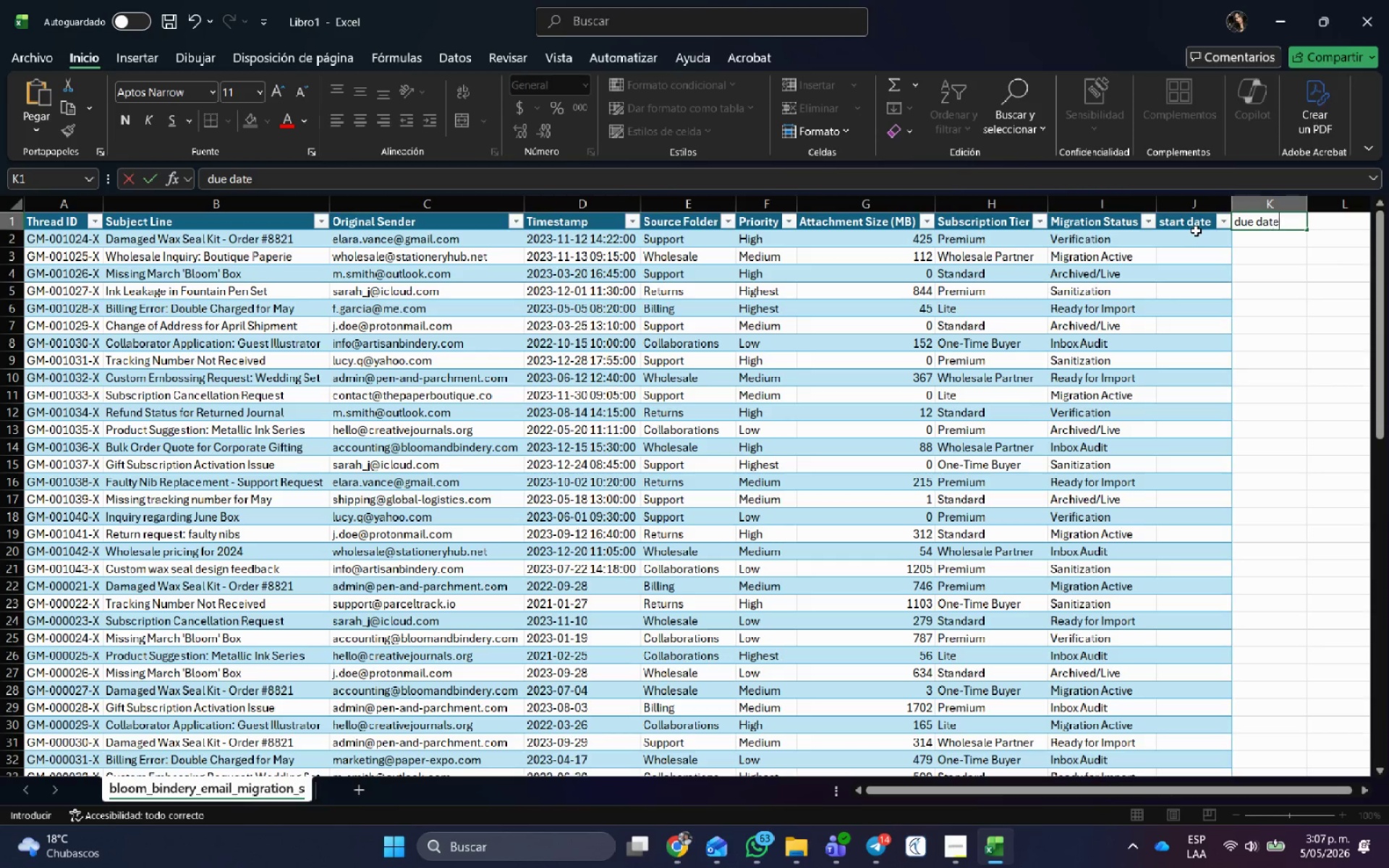 
key(Enter)
 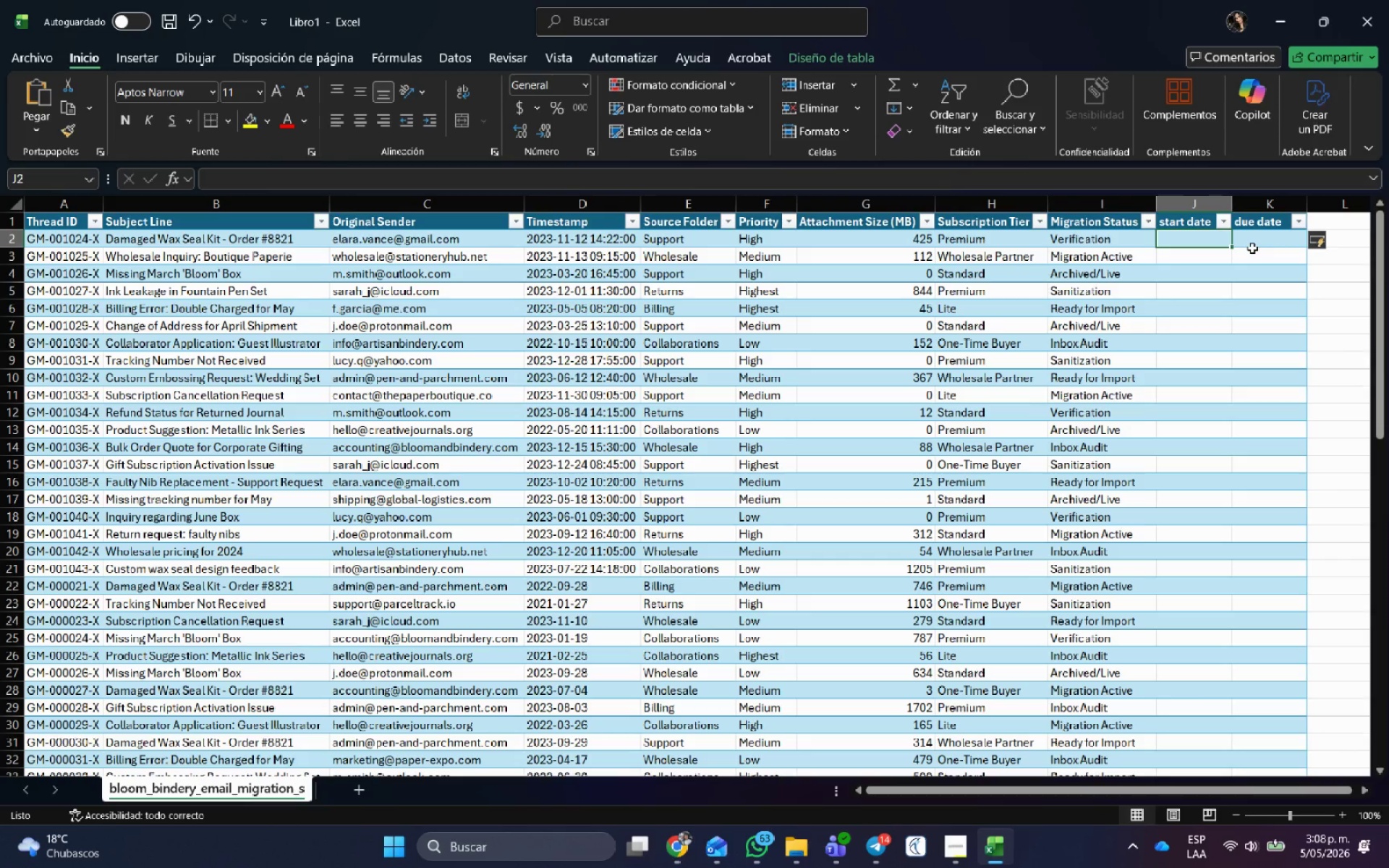 
key(Numpad0)
 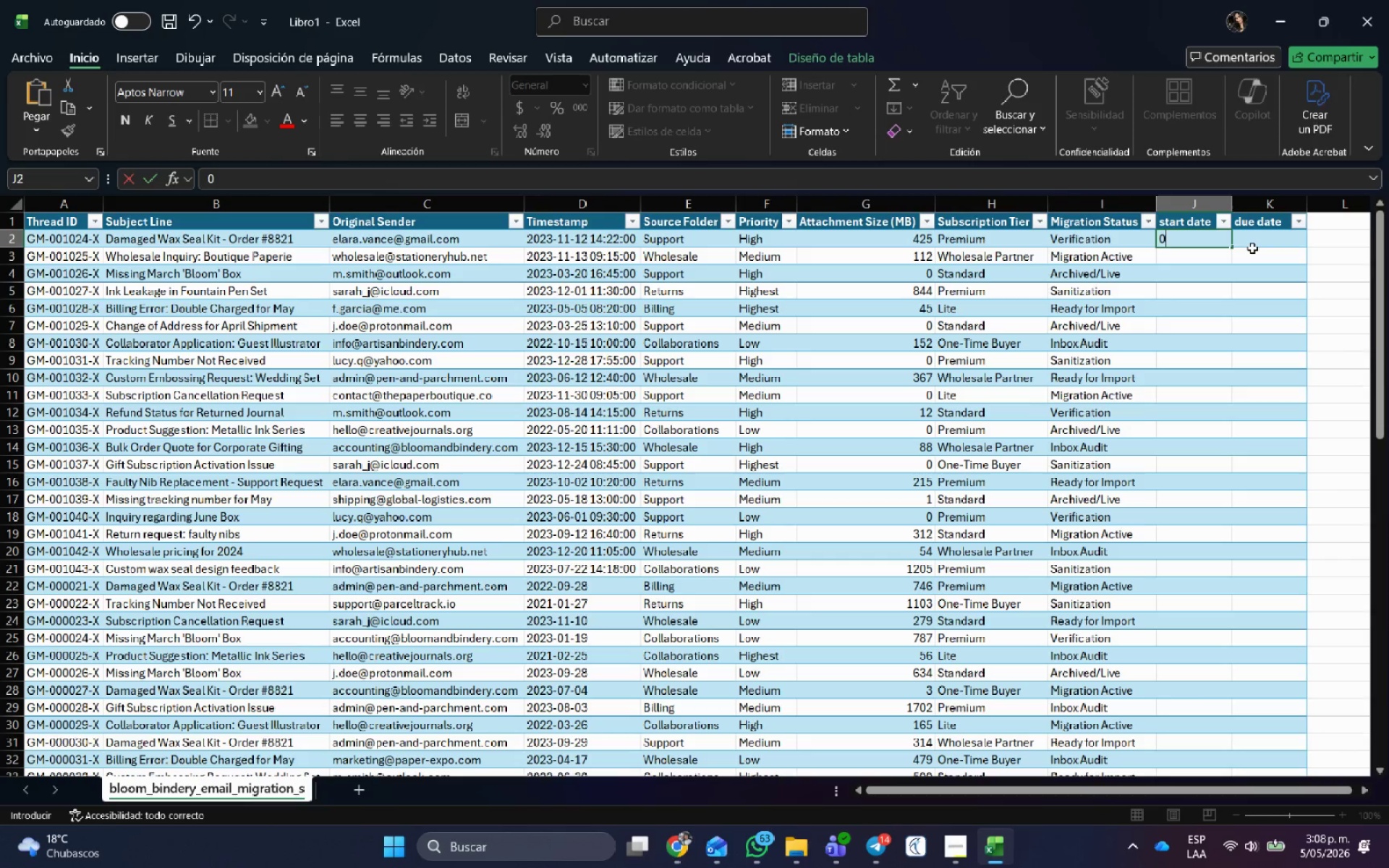 
key(Numpad1)
 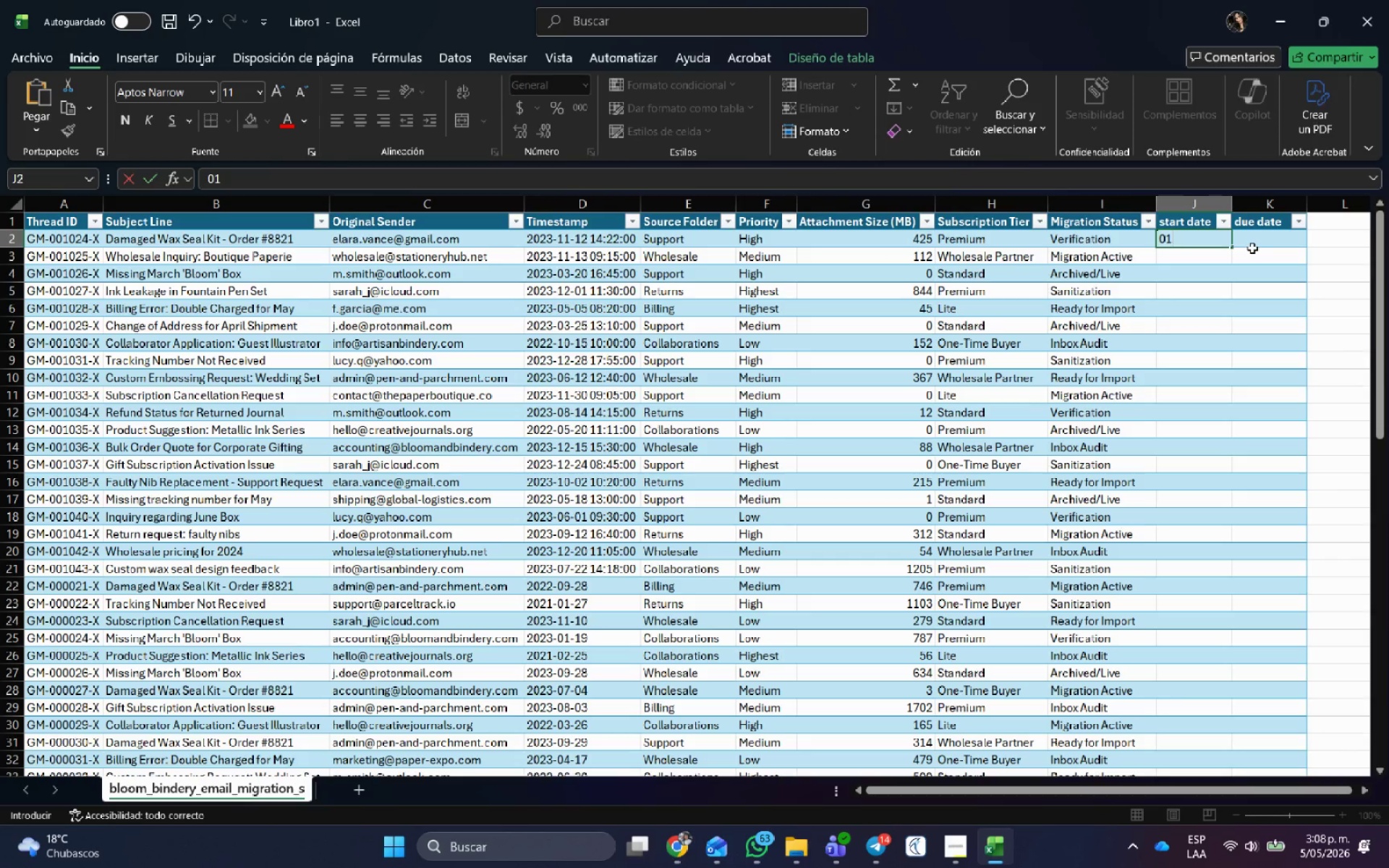 
key(NumpadDivide)
 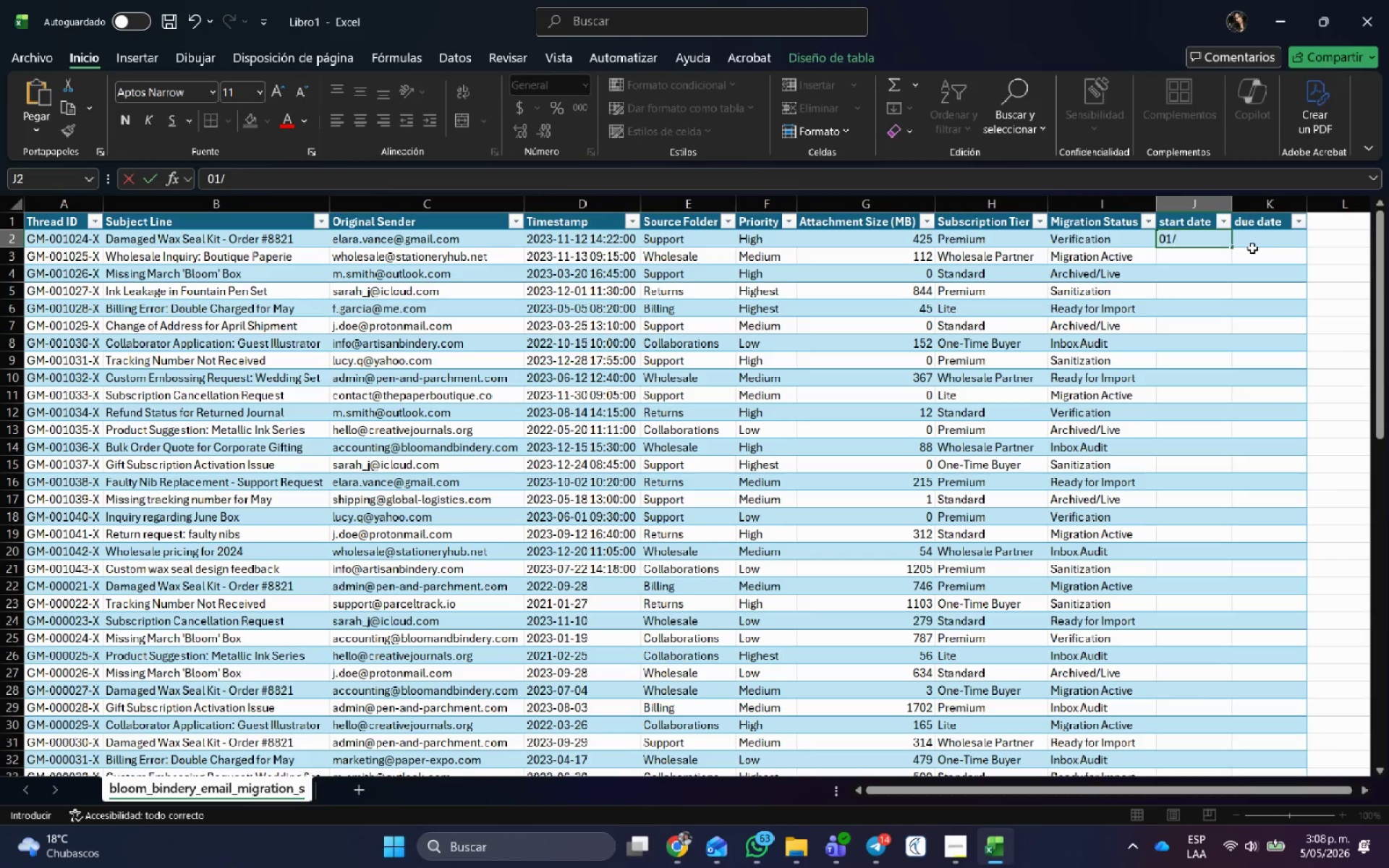 
key(Numpad0)
 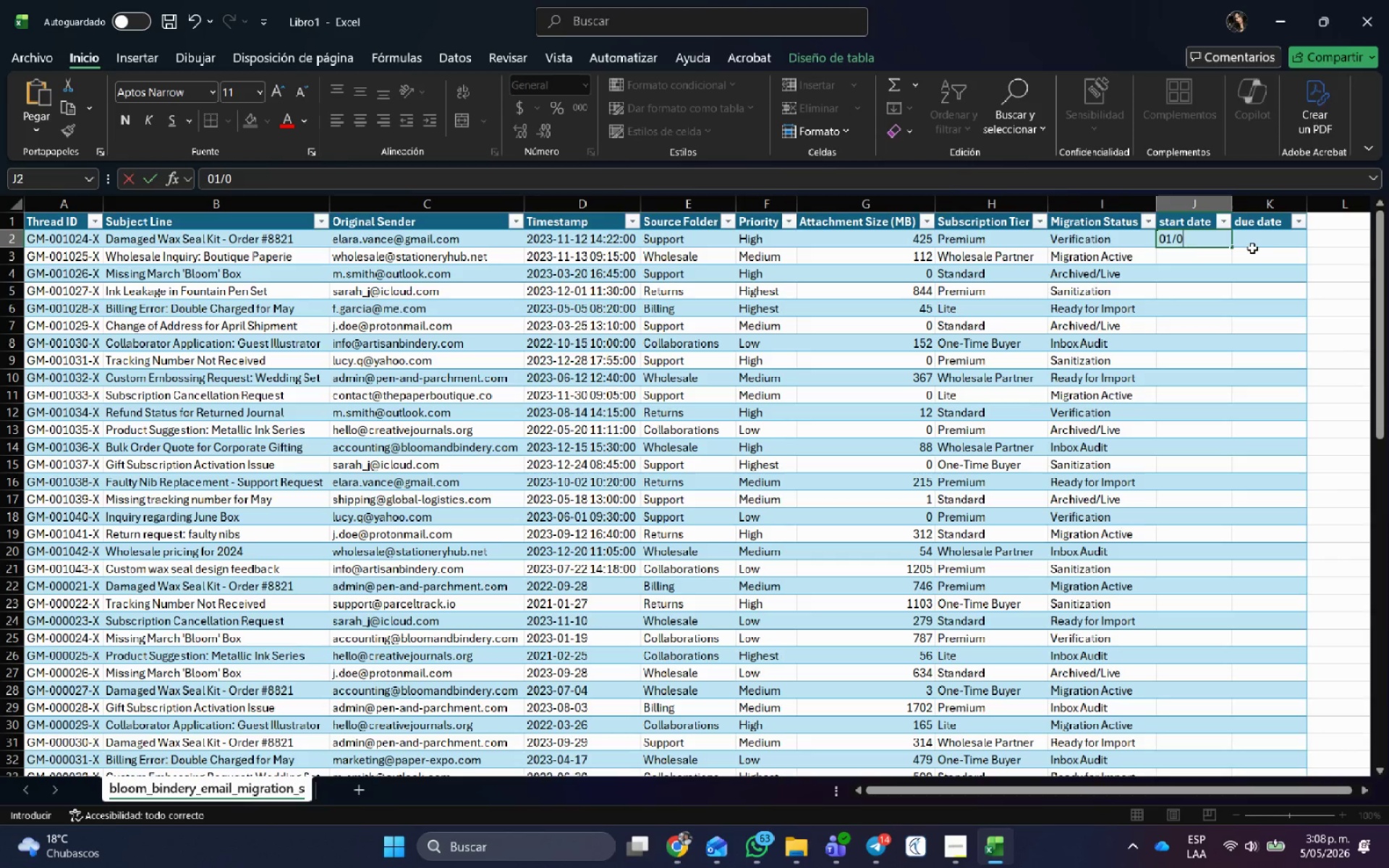 
key(Numpad5)
 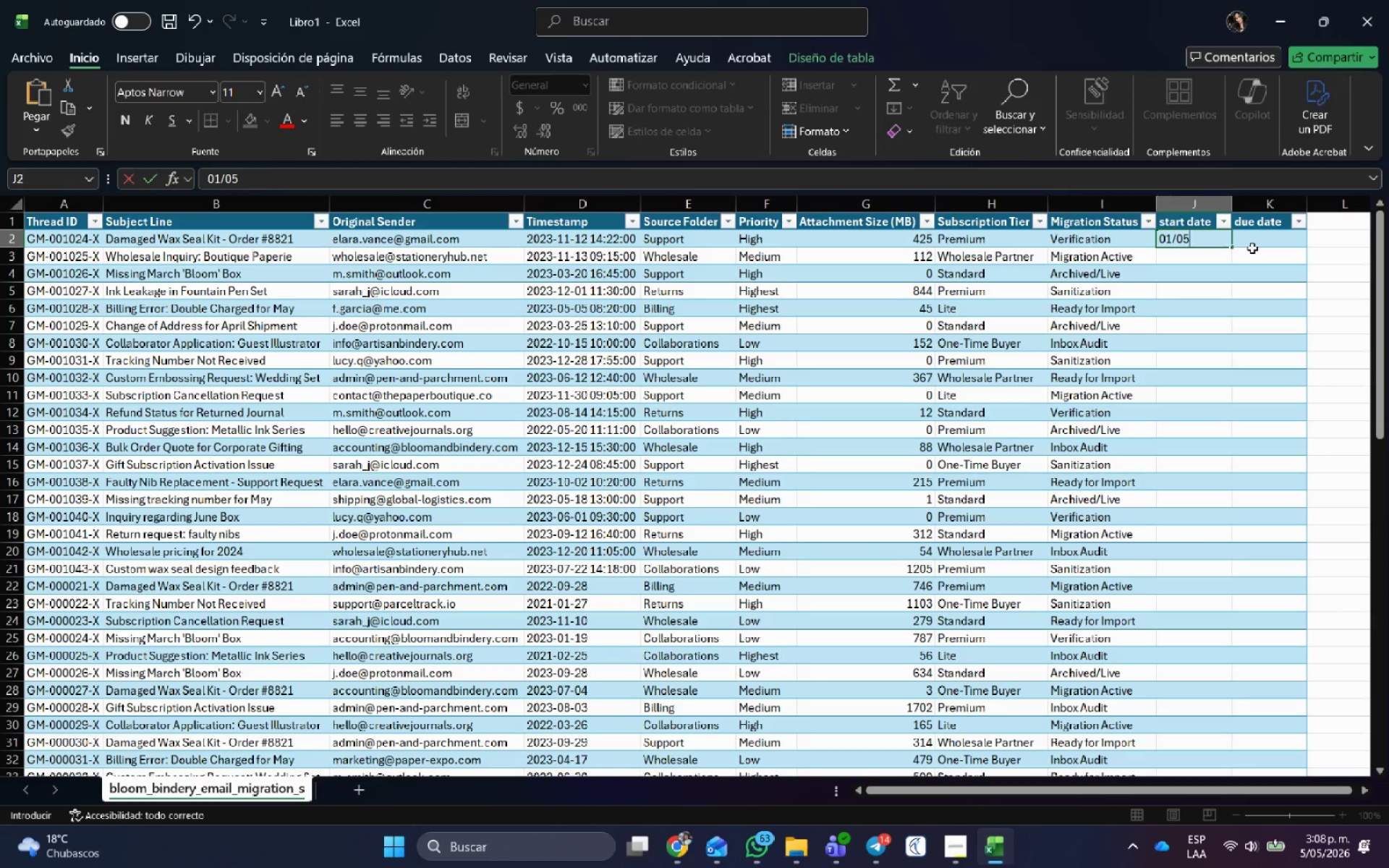 
key(Backspace)
 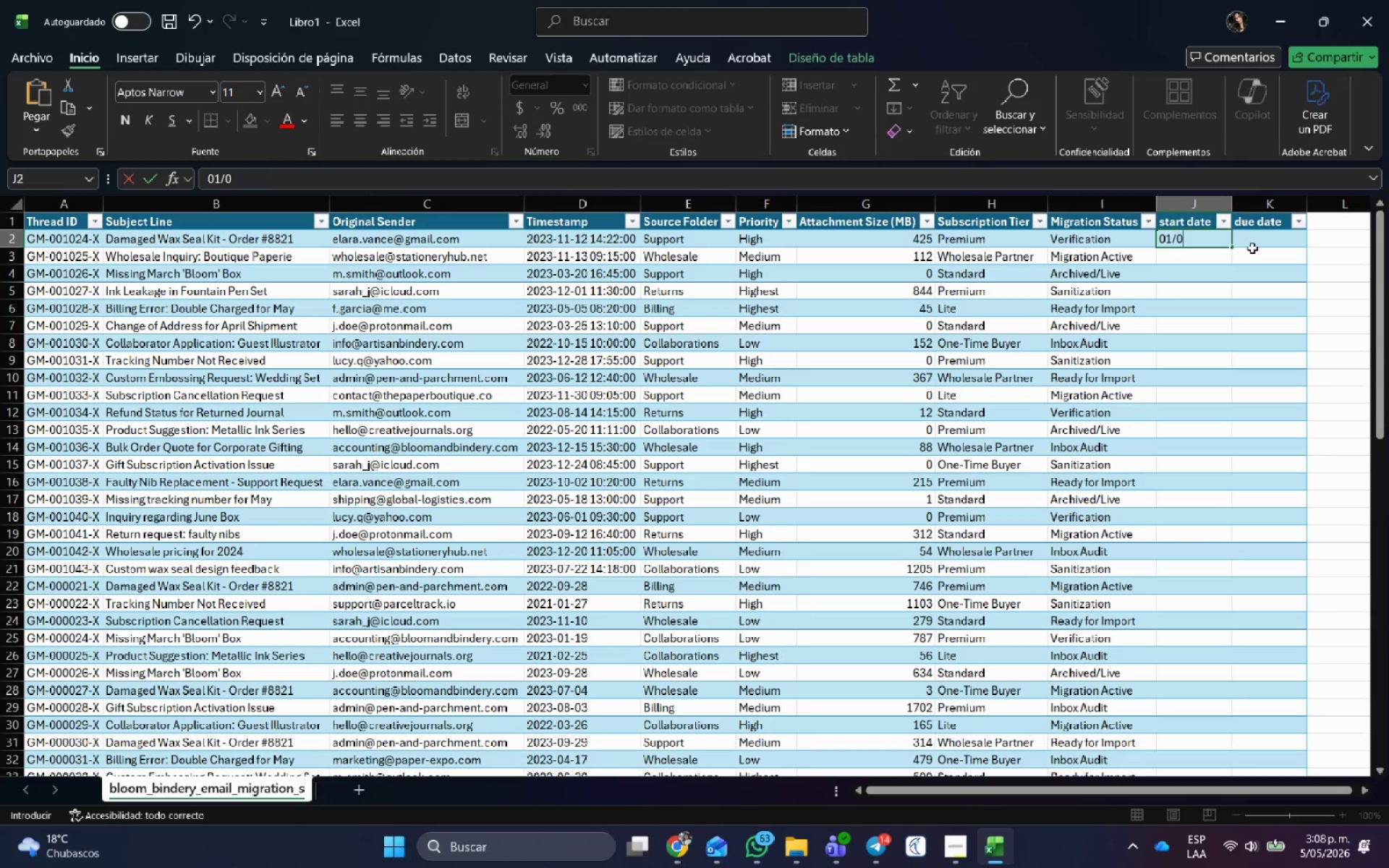 
key(Numpad4)
 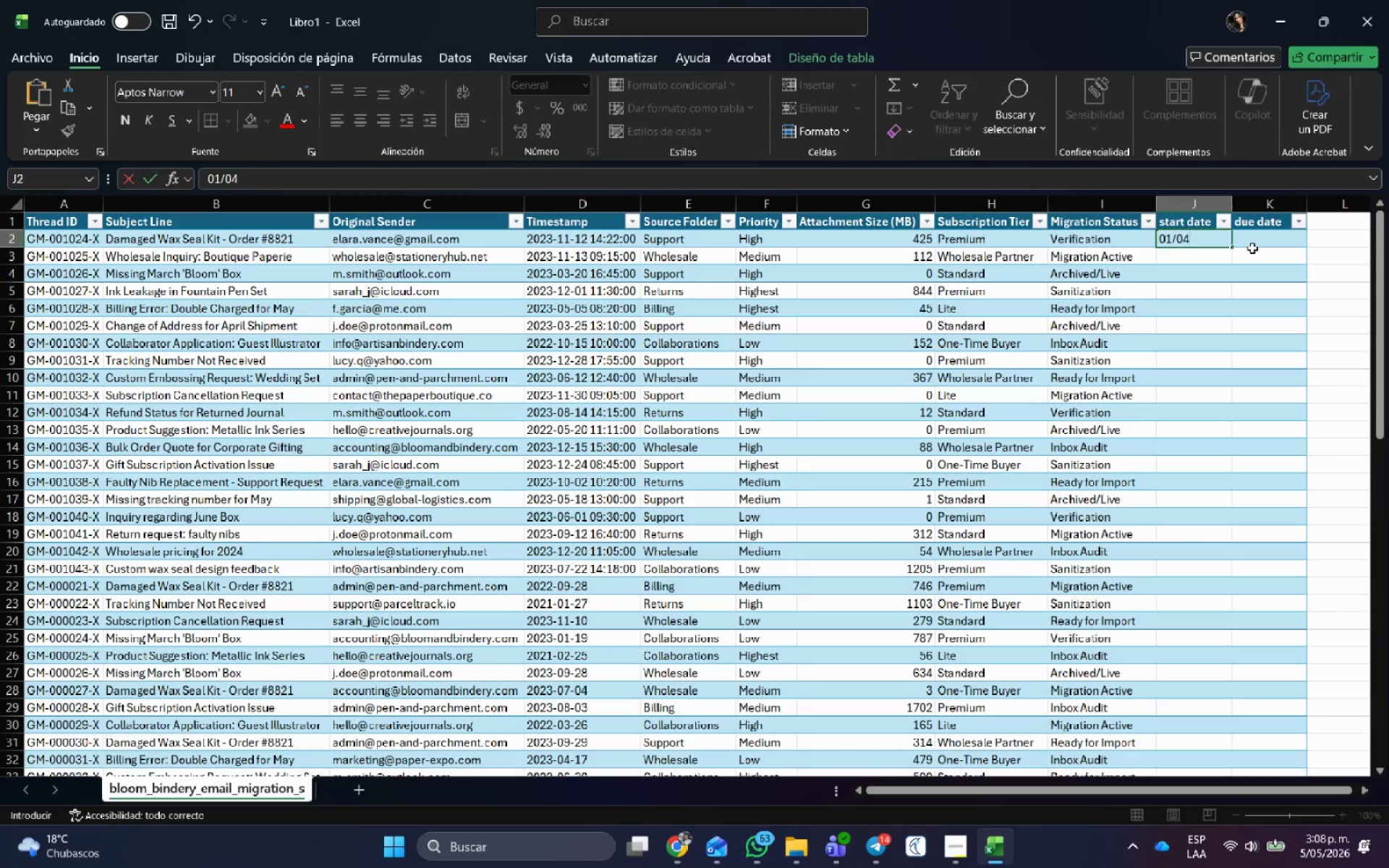 
key(NumpadDivide)
 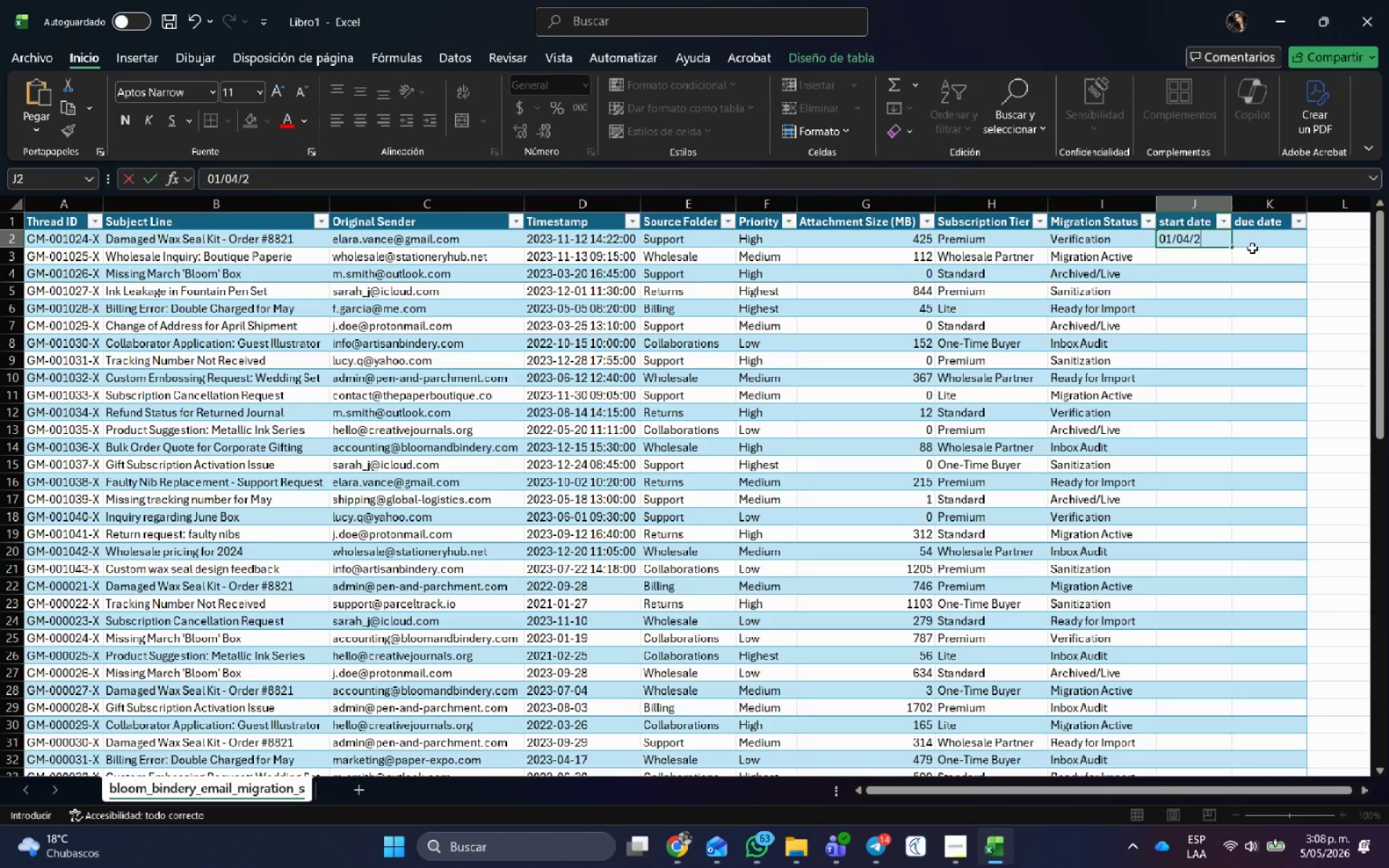 
key(Numpad2)
 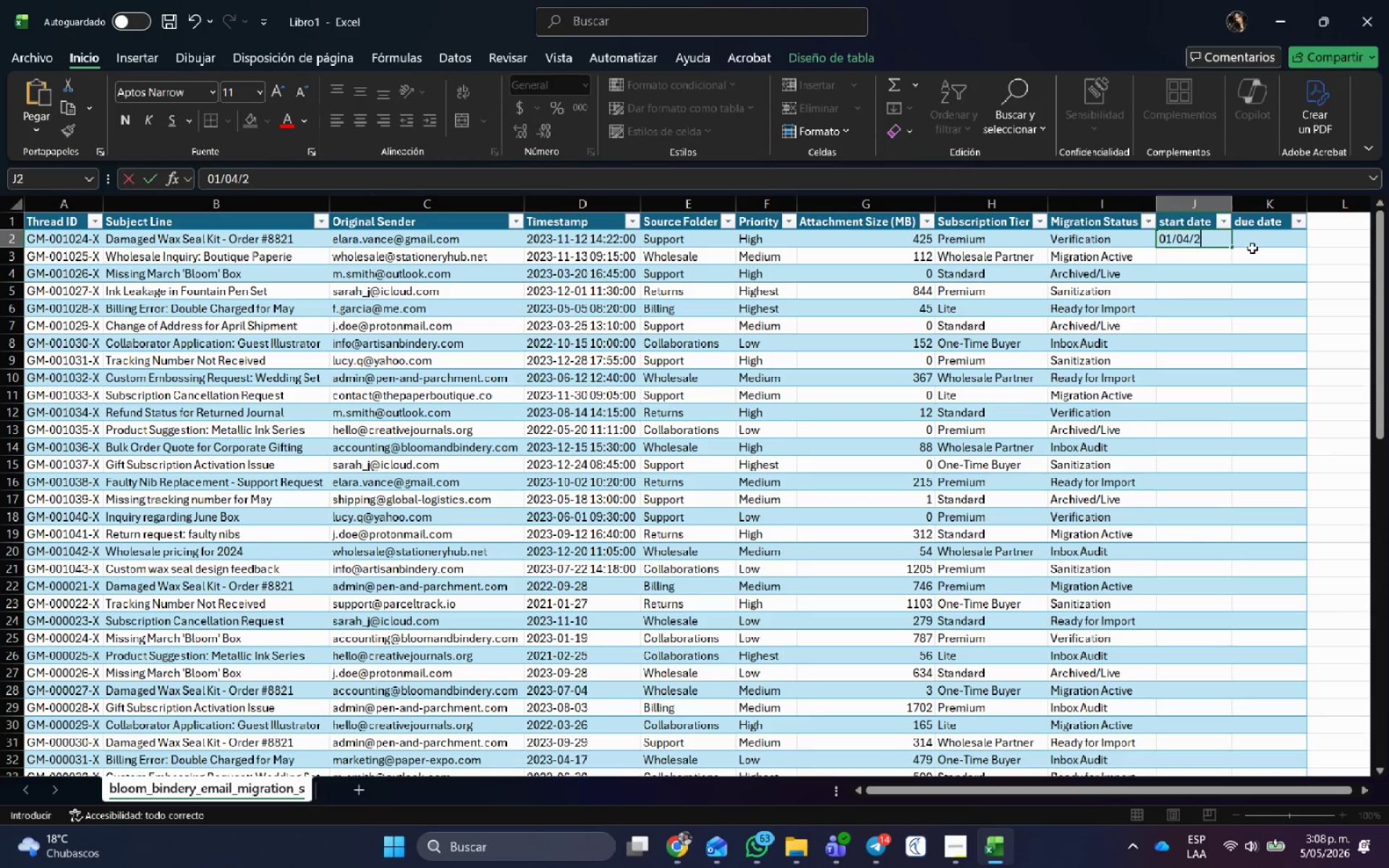 
key(Numpad0)
 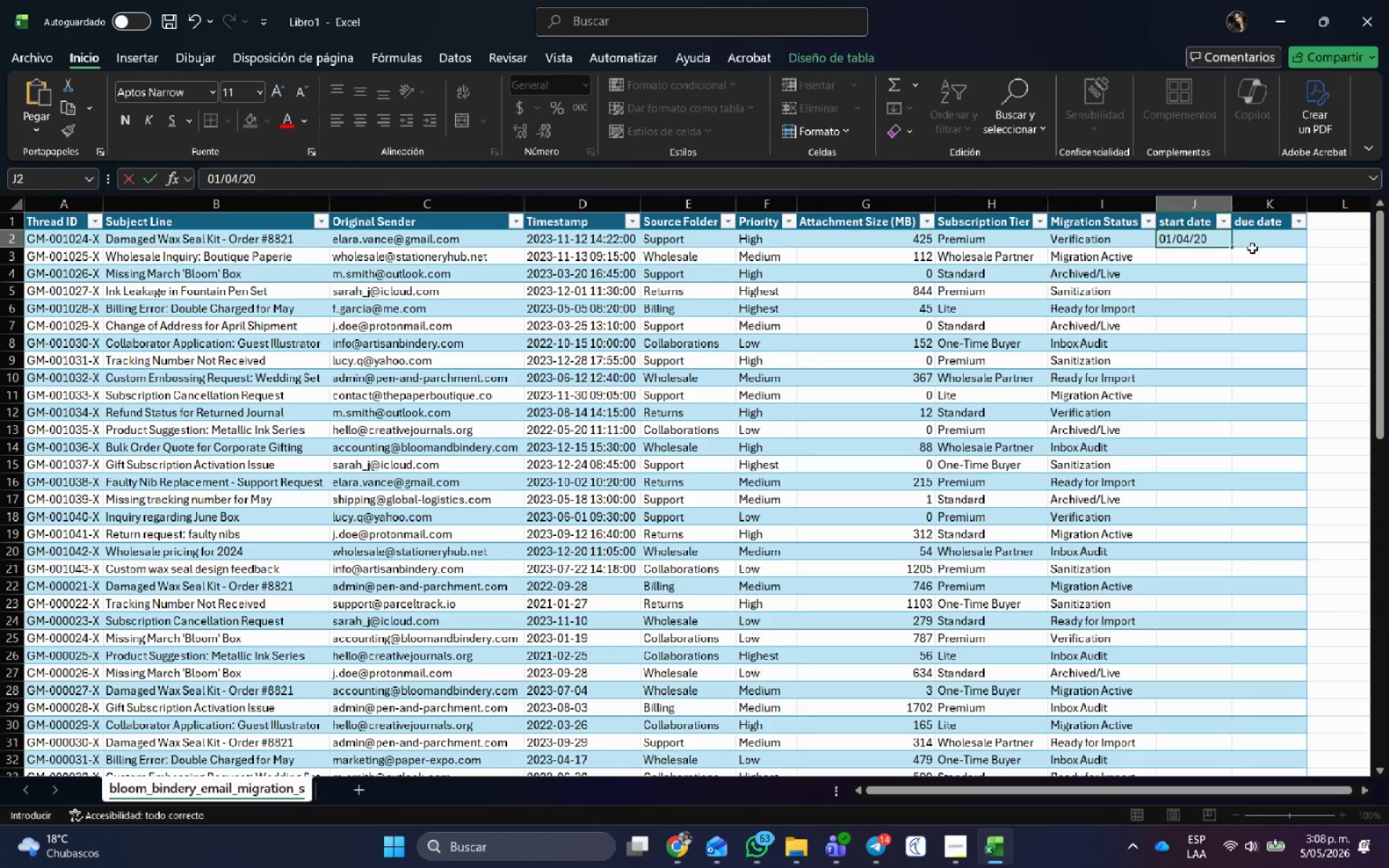 
key(Numpad2)
 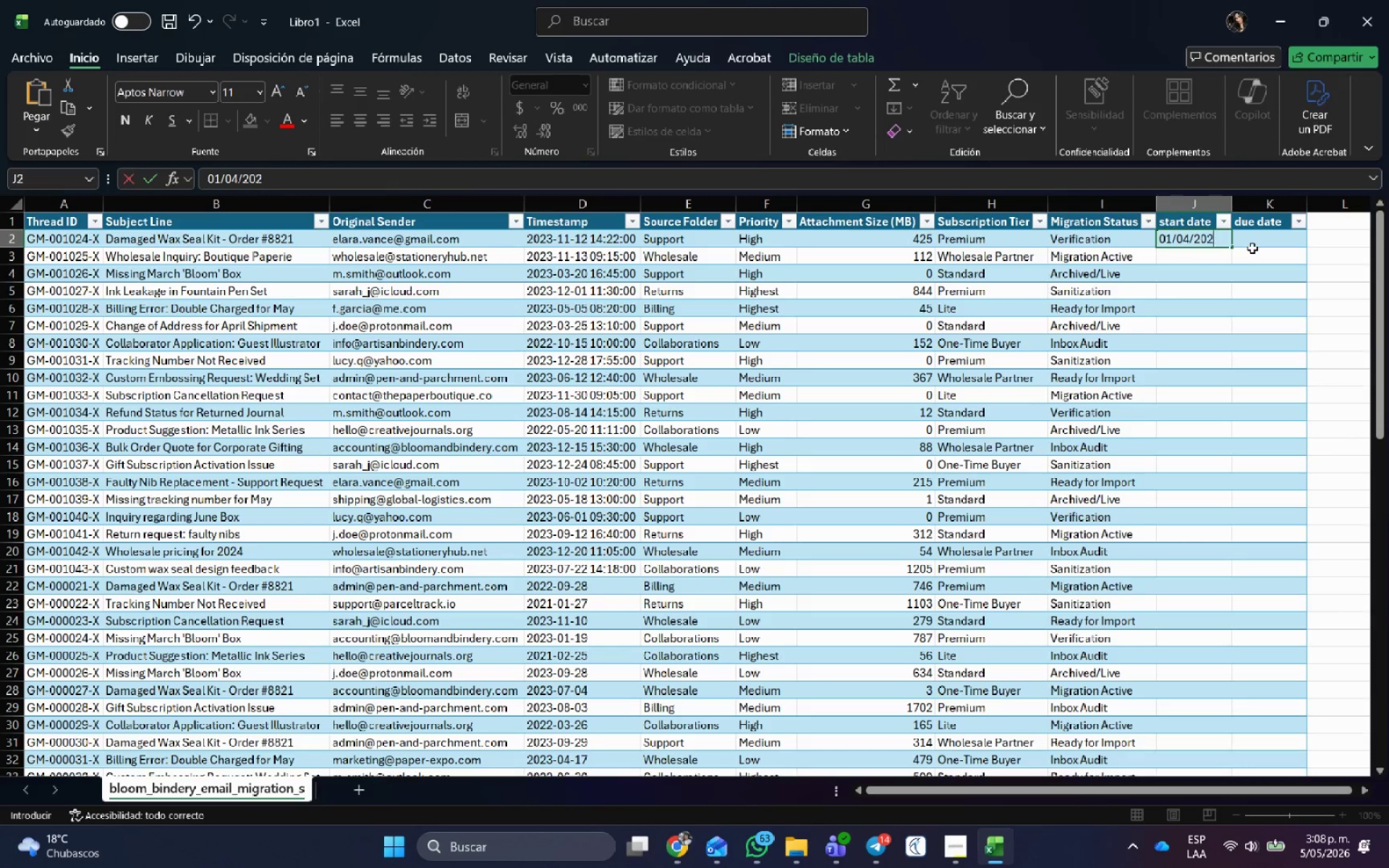 
key(Numpad6)
 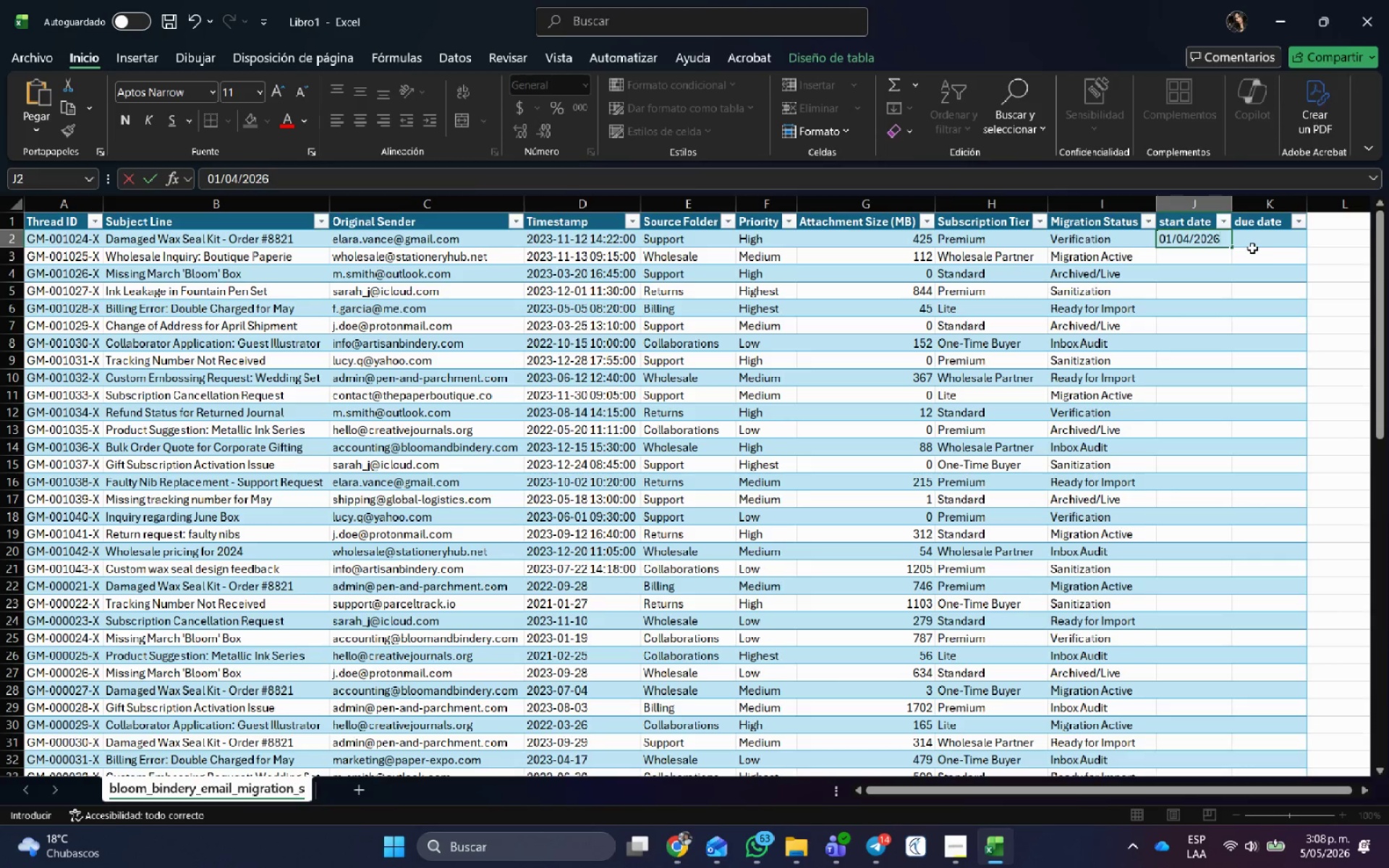 
key(NumpadEnter)
 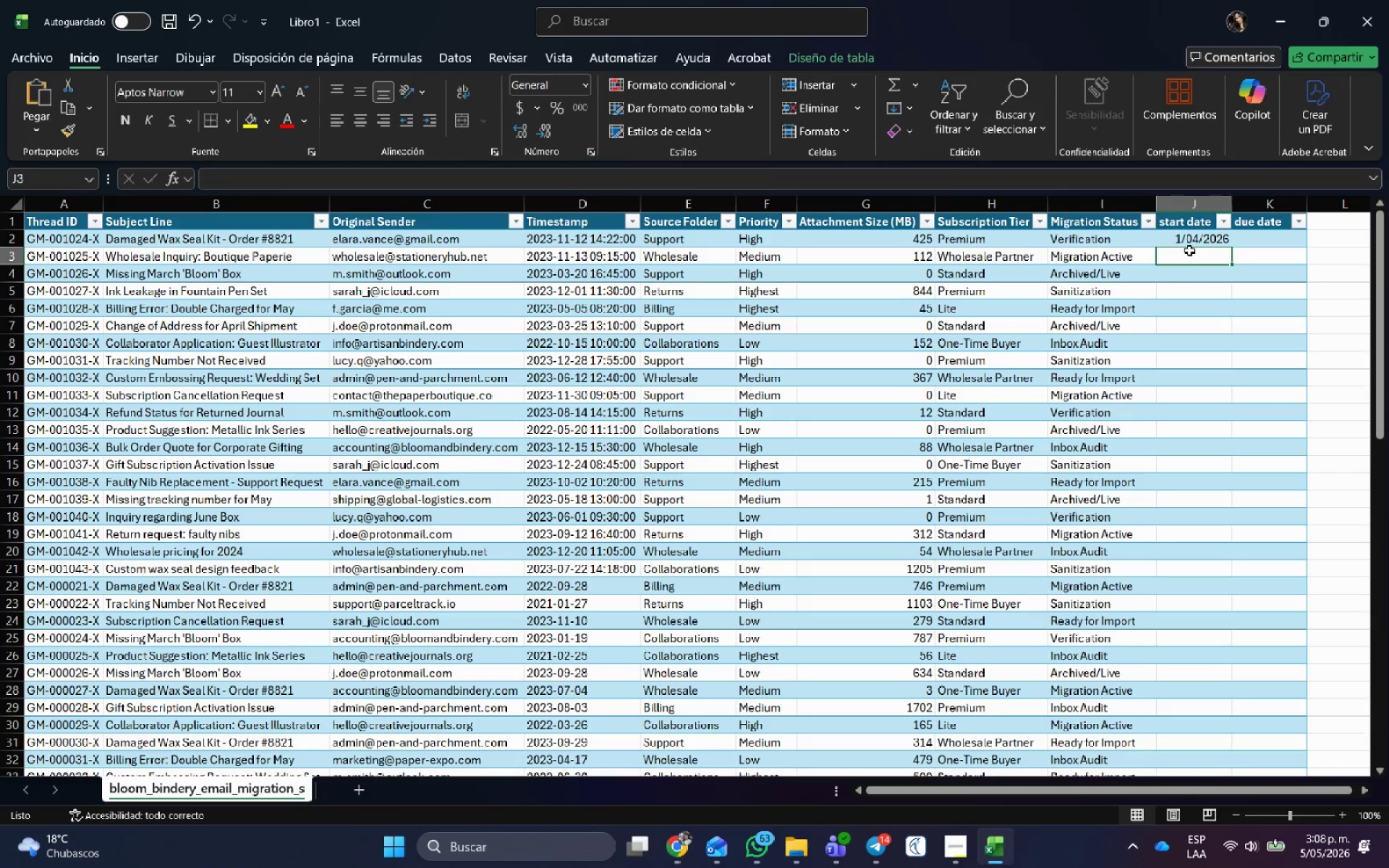 
left_click([1198, 239])
 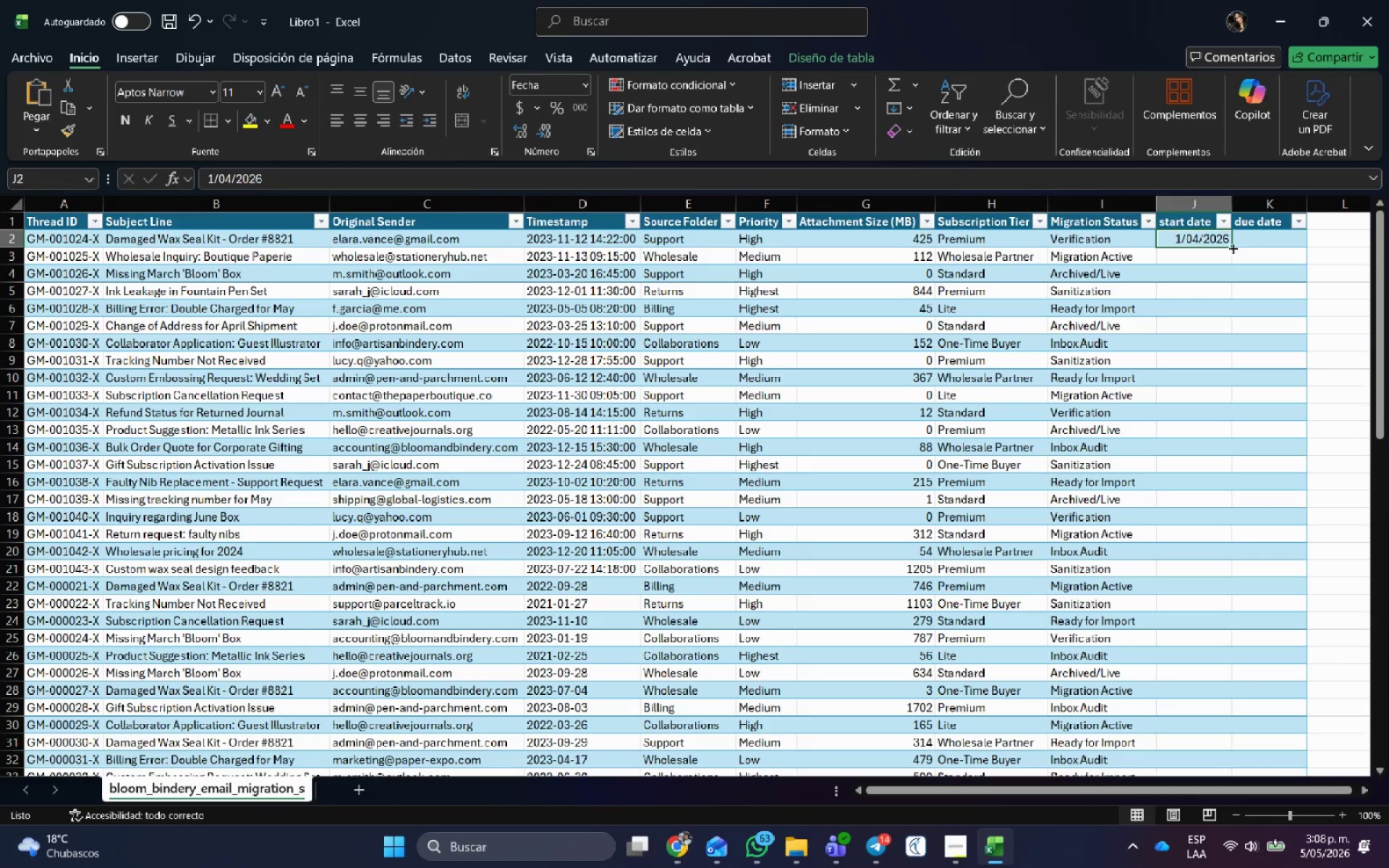 
left_click_drag(start_coordinate=[1232, 247], to_coordinate=[1218, 726])
 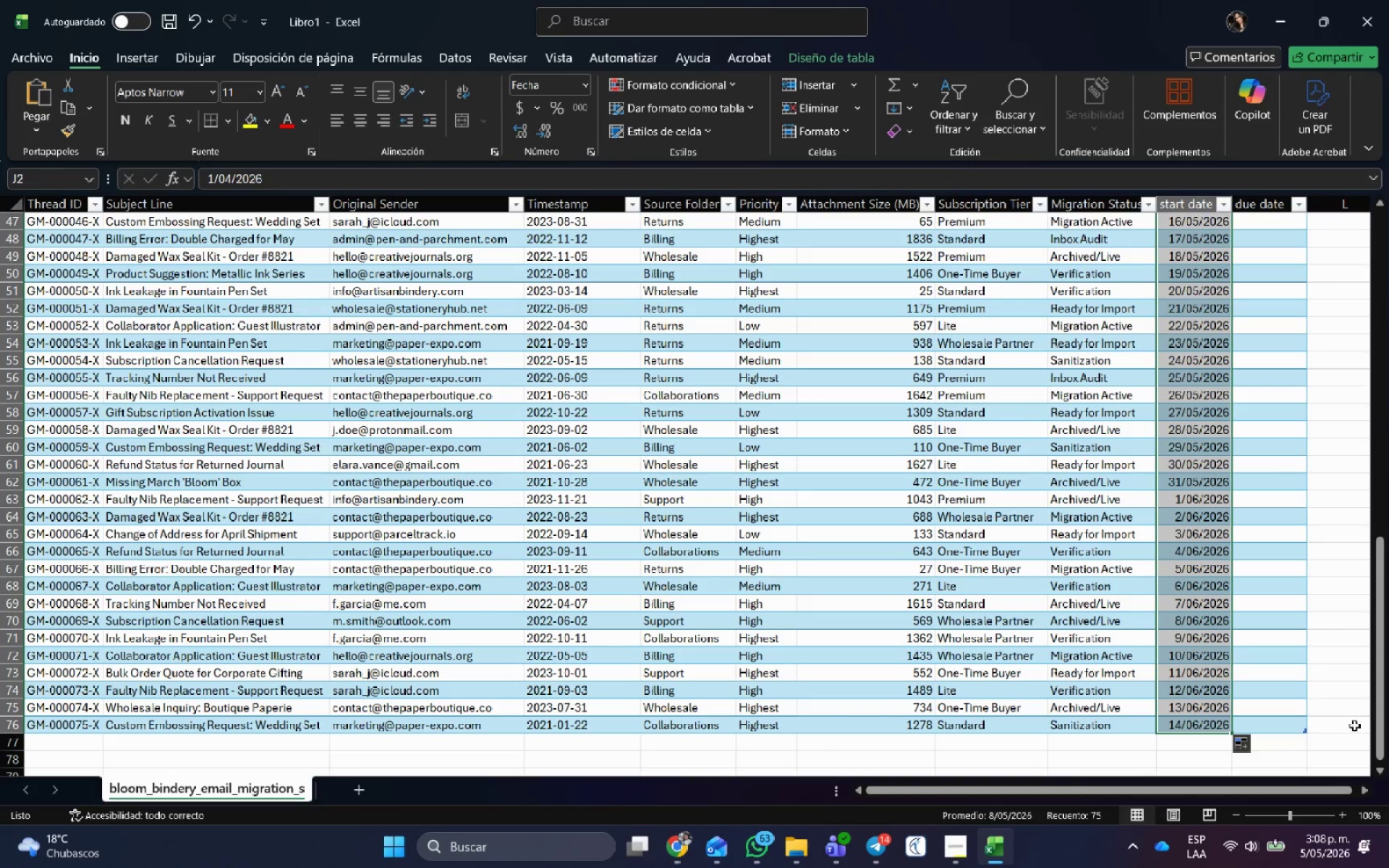 
scroll: coordinate [1259, 347], scroll_direction: up, amount: 20.0
 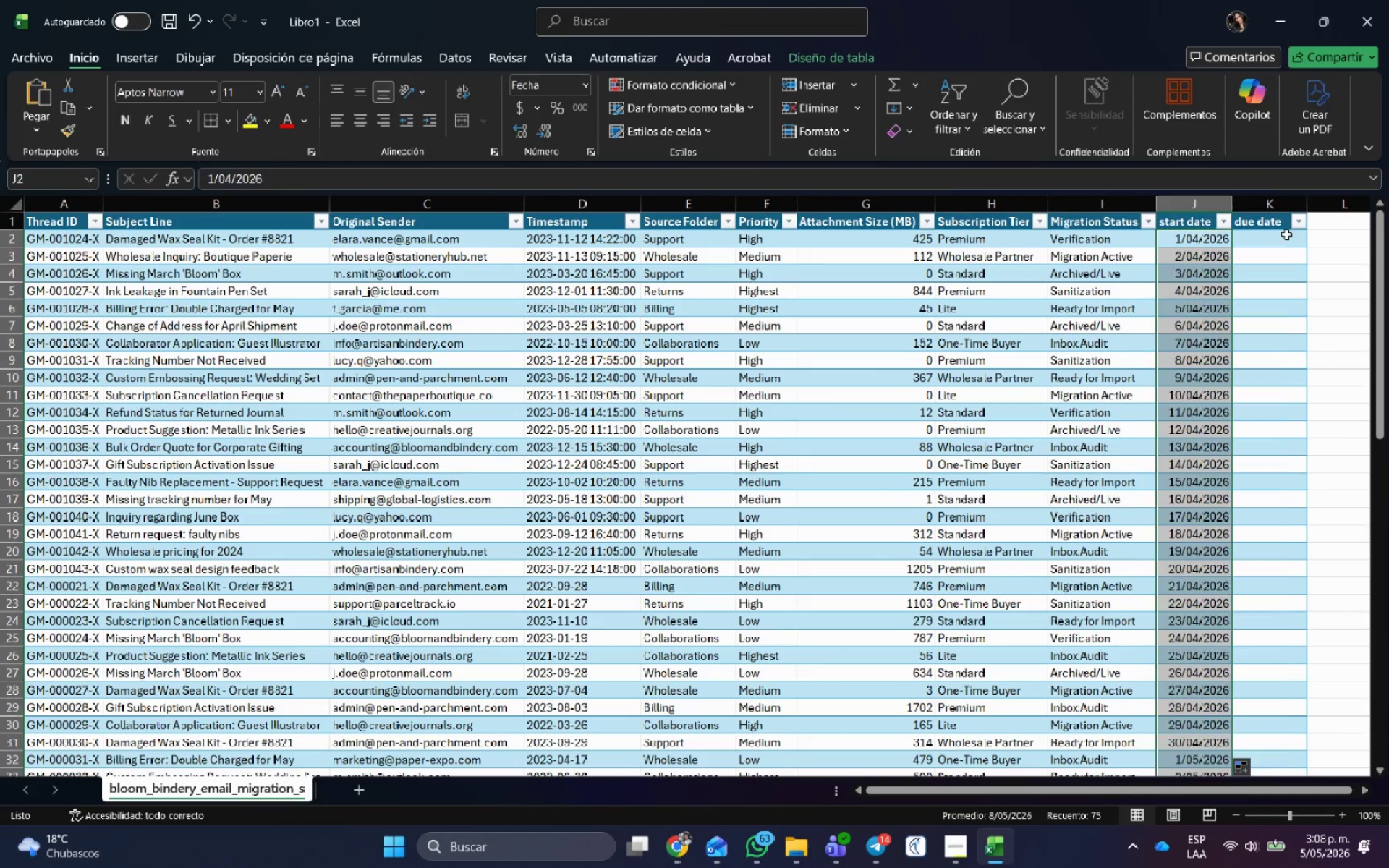 
left_click([1286, 234])
 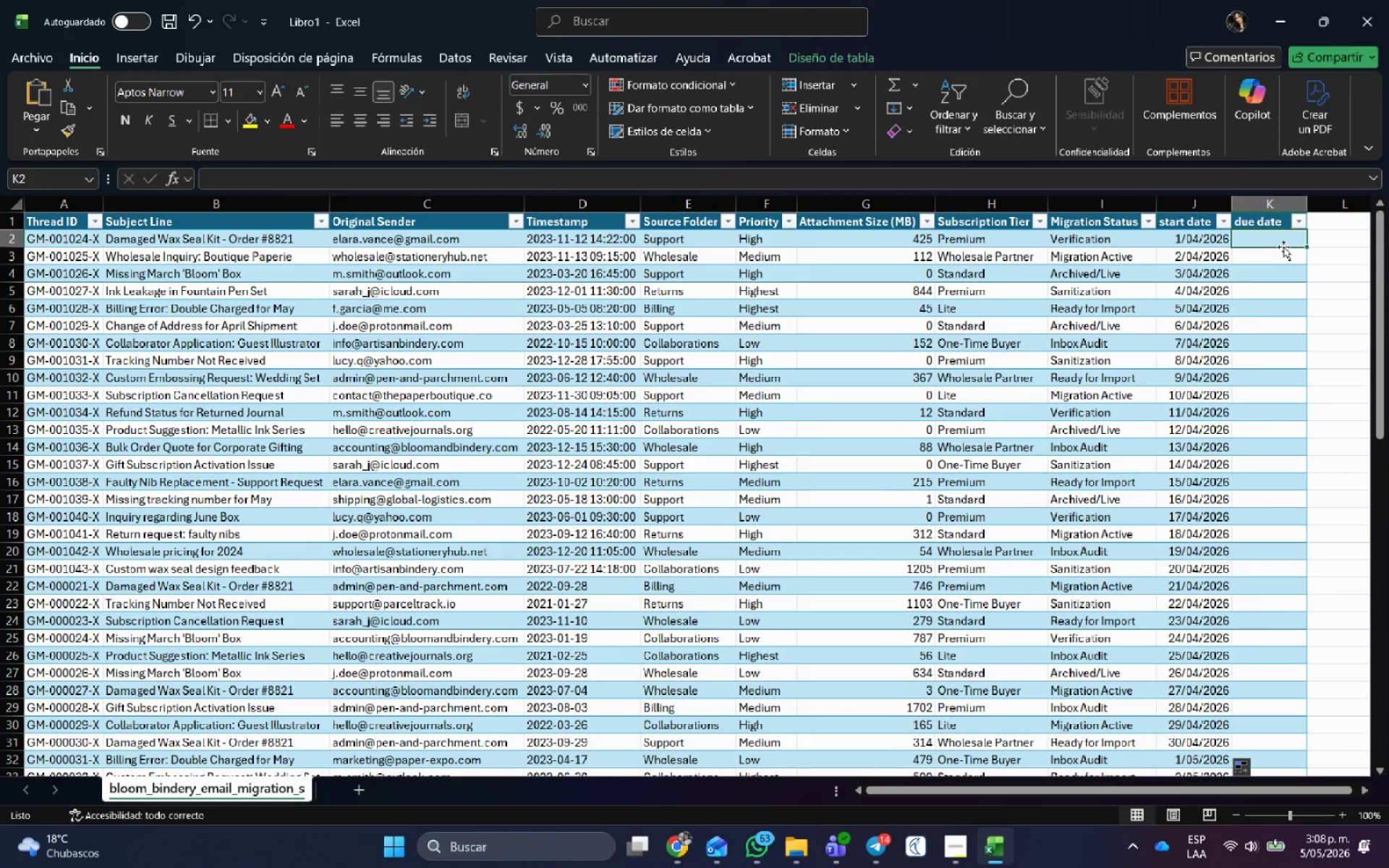 
key(Numpad0)
 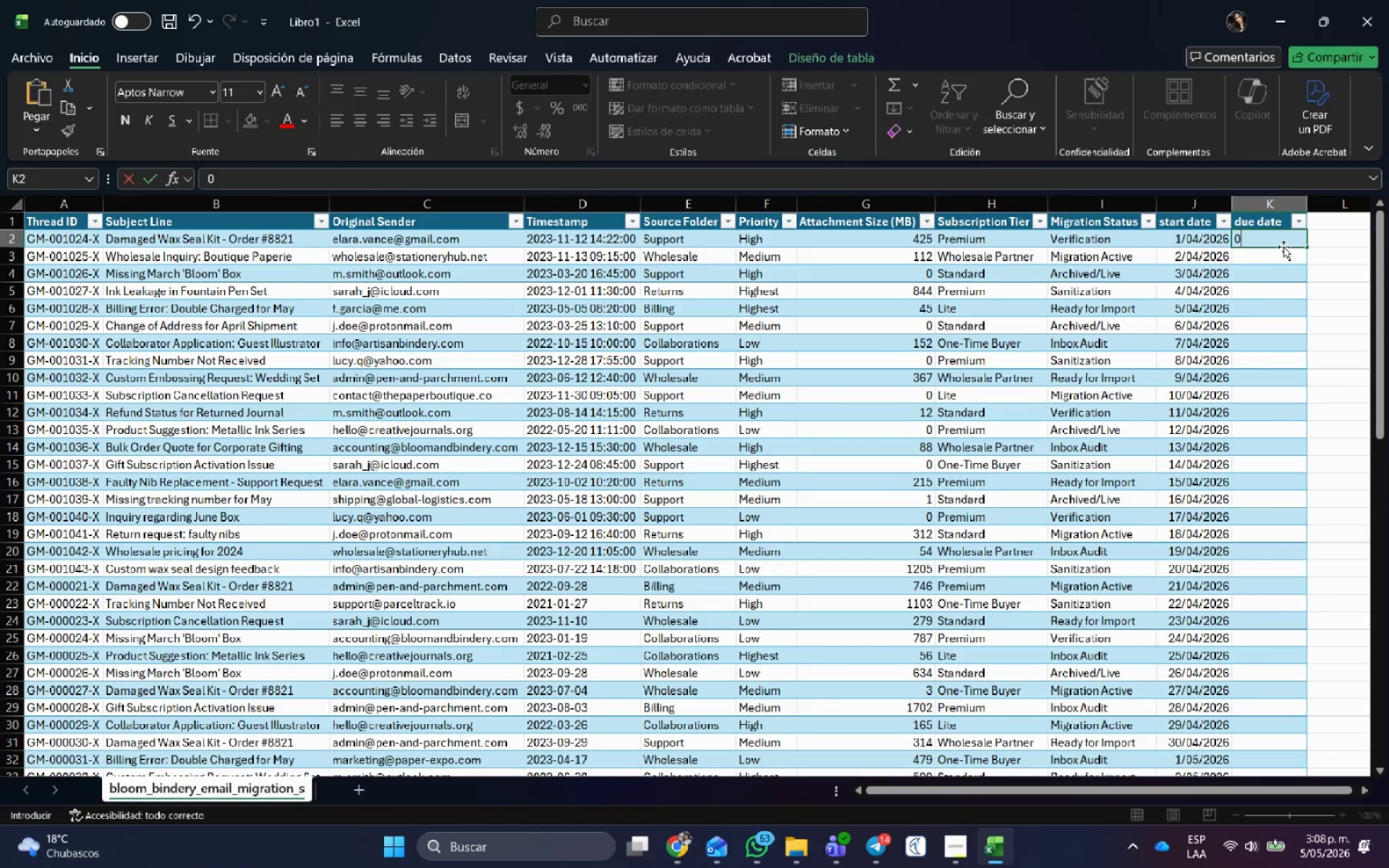 
key(Numpad1)
 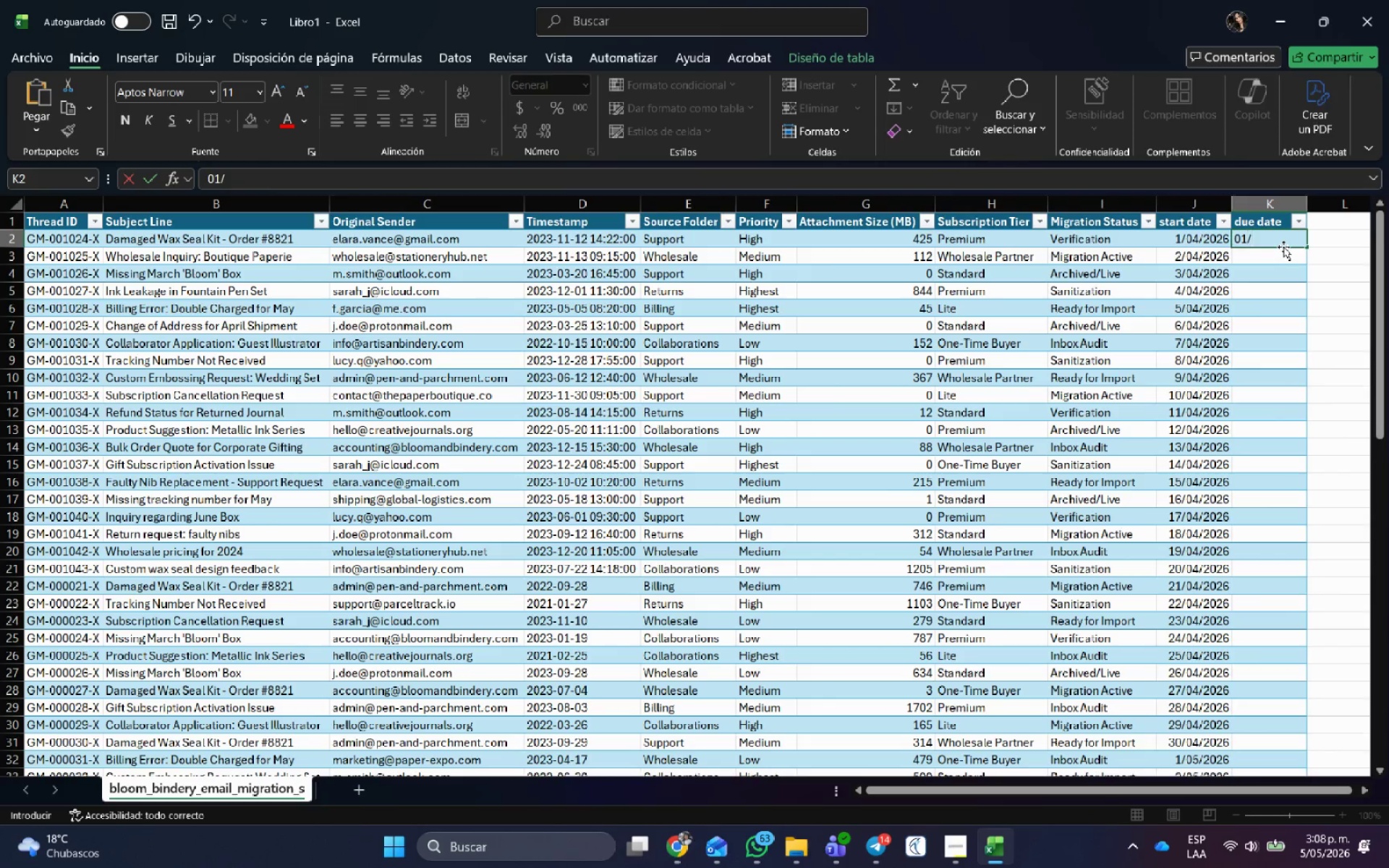 
key(NumpadDivide)
 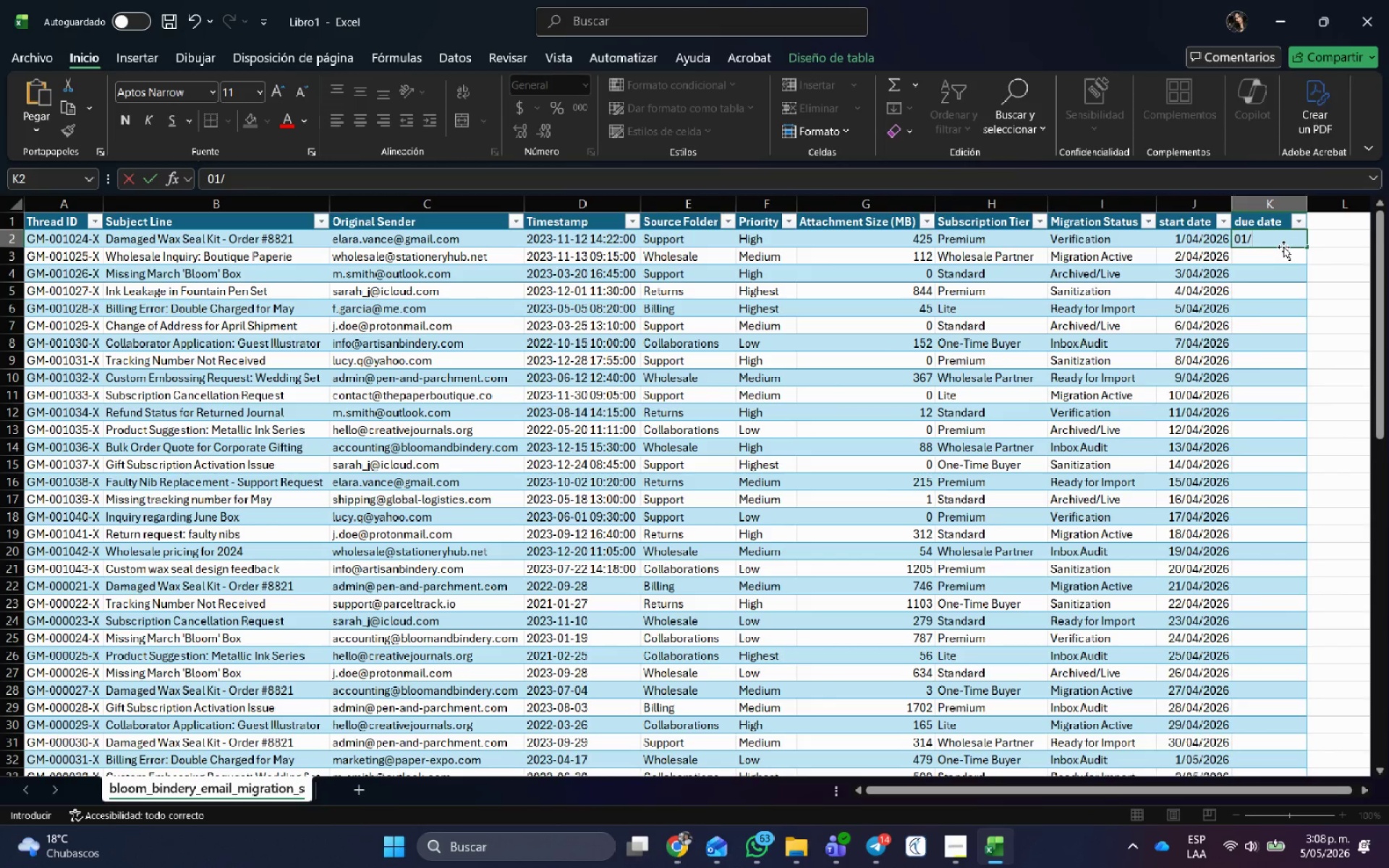 
key(Numpad0)
 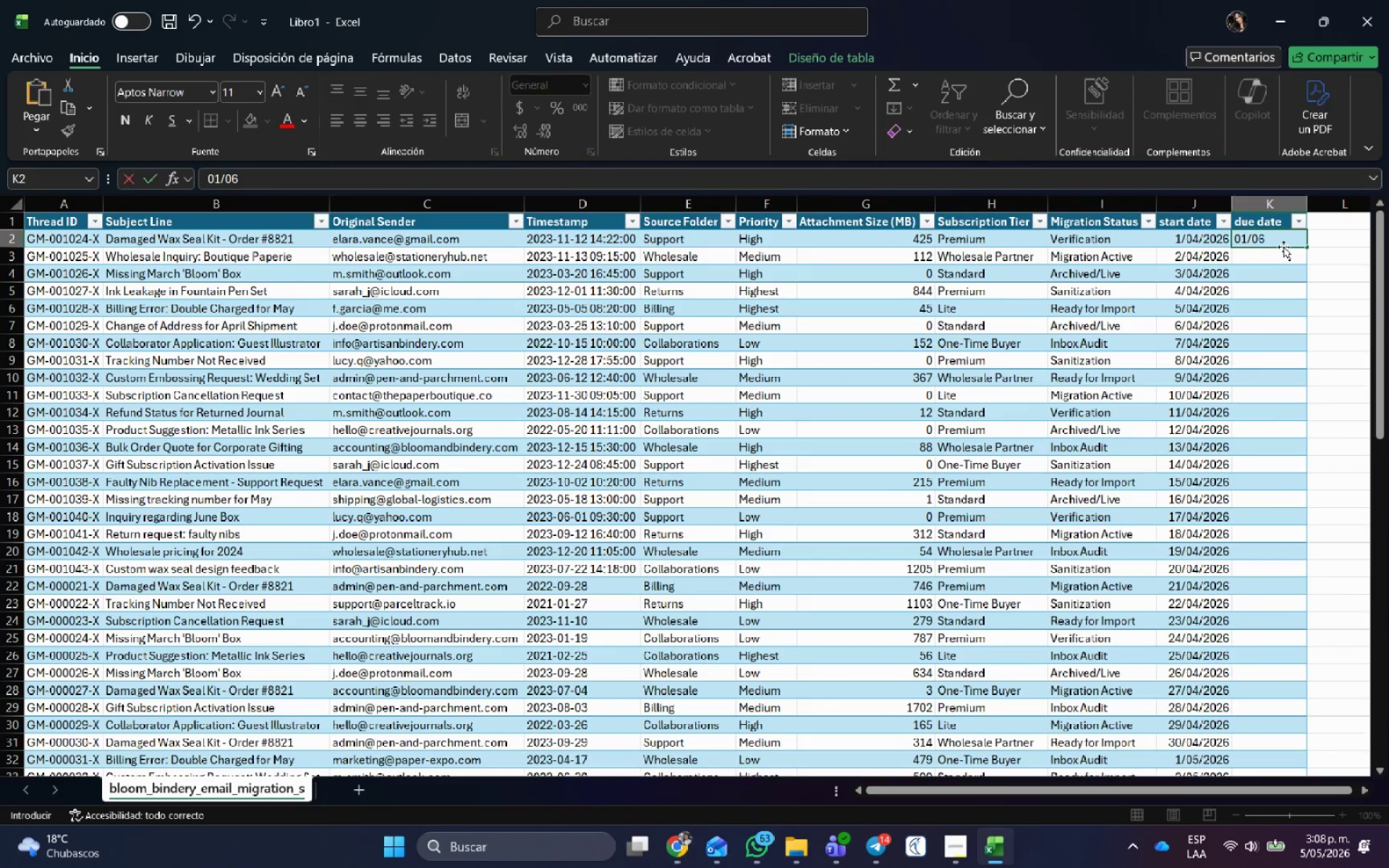 
key(Numpad6)
 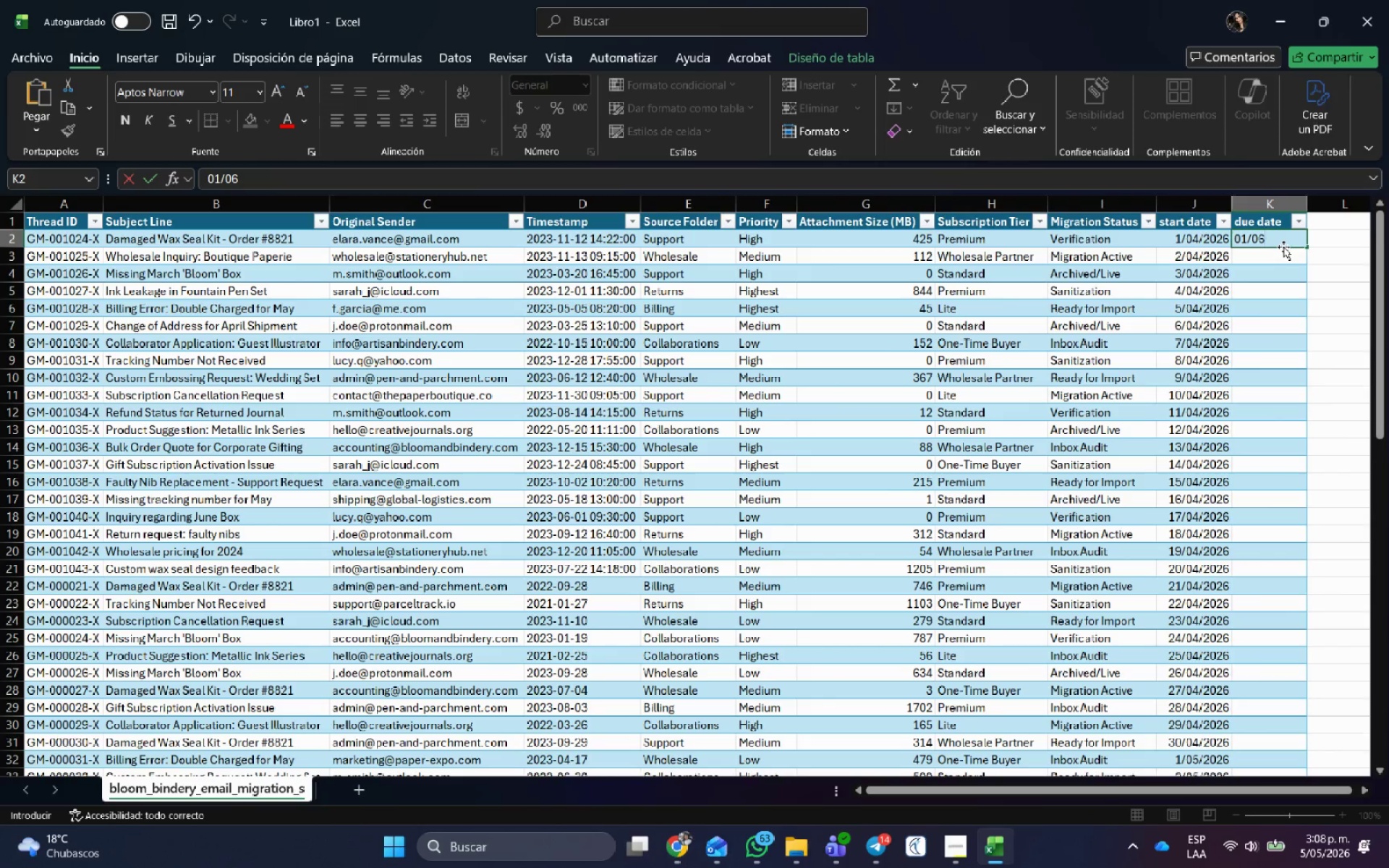 
key(NumpadDivide)
 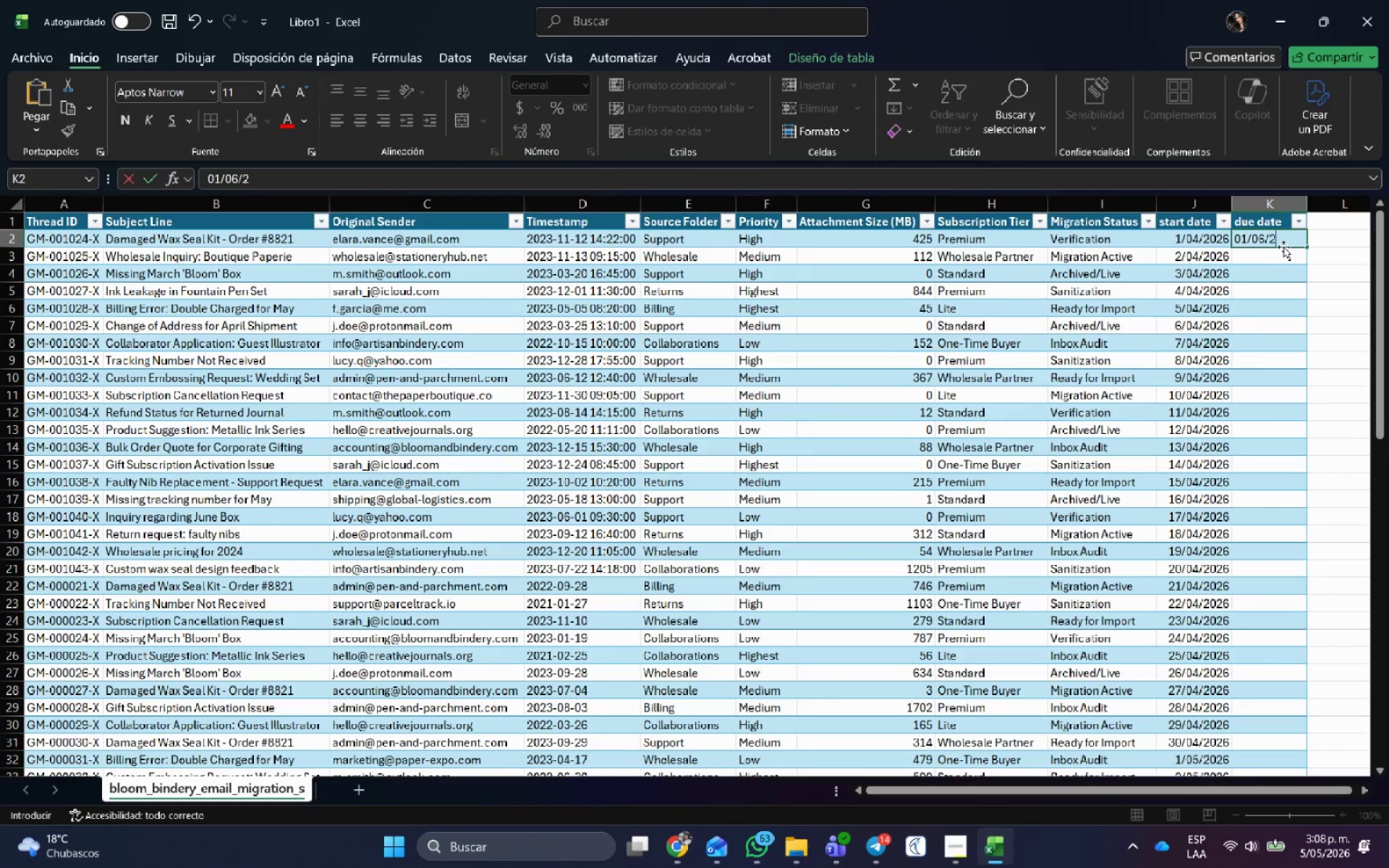 
key(Numpad2)
 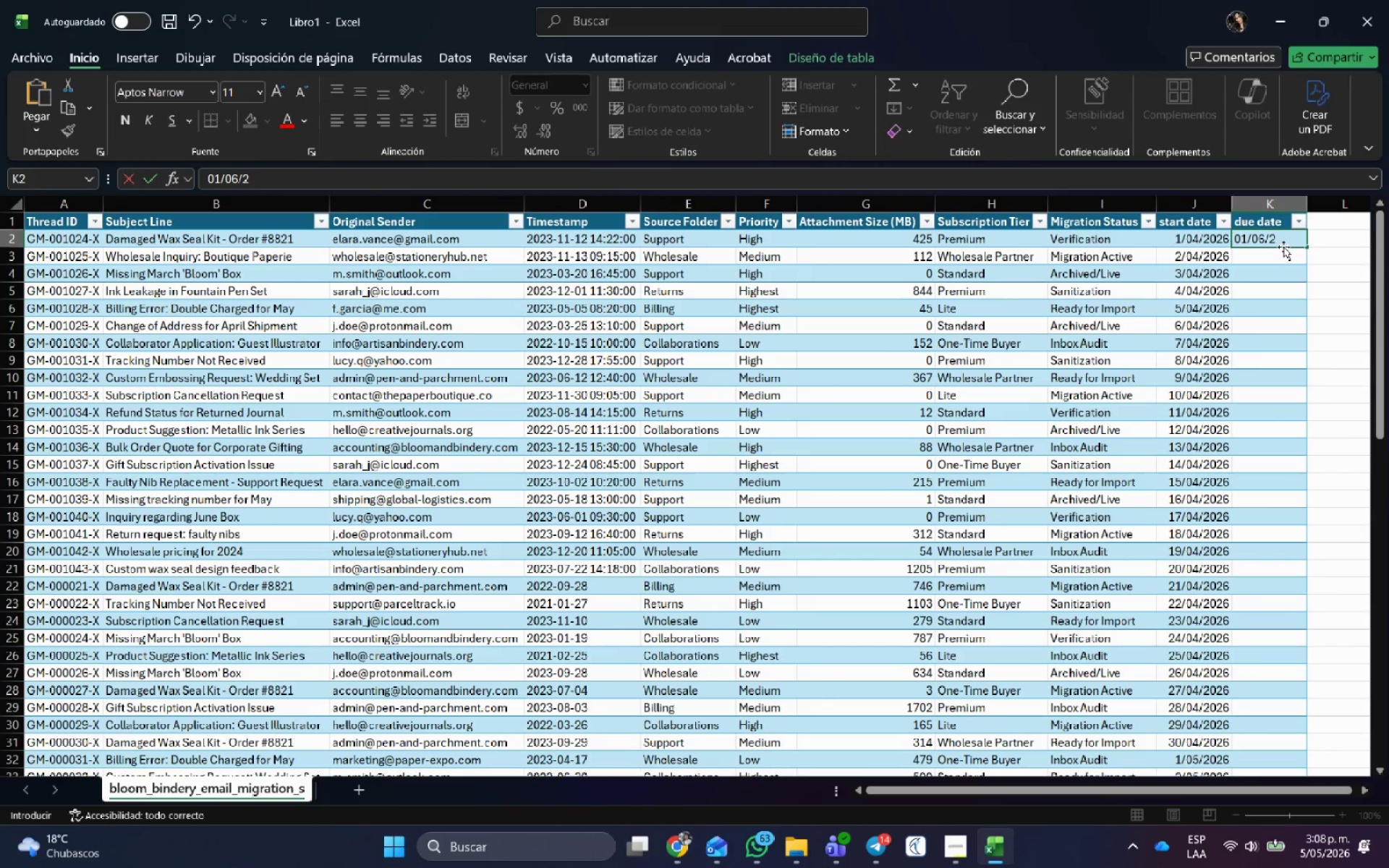 
key(Numpad0)
 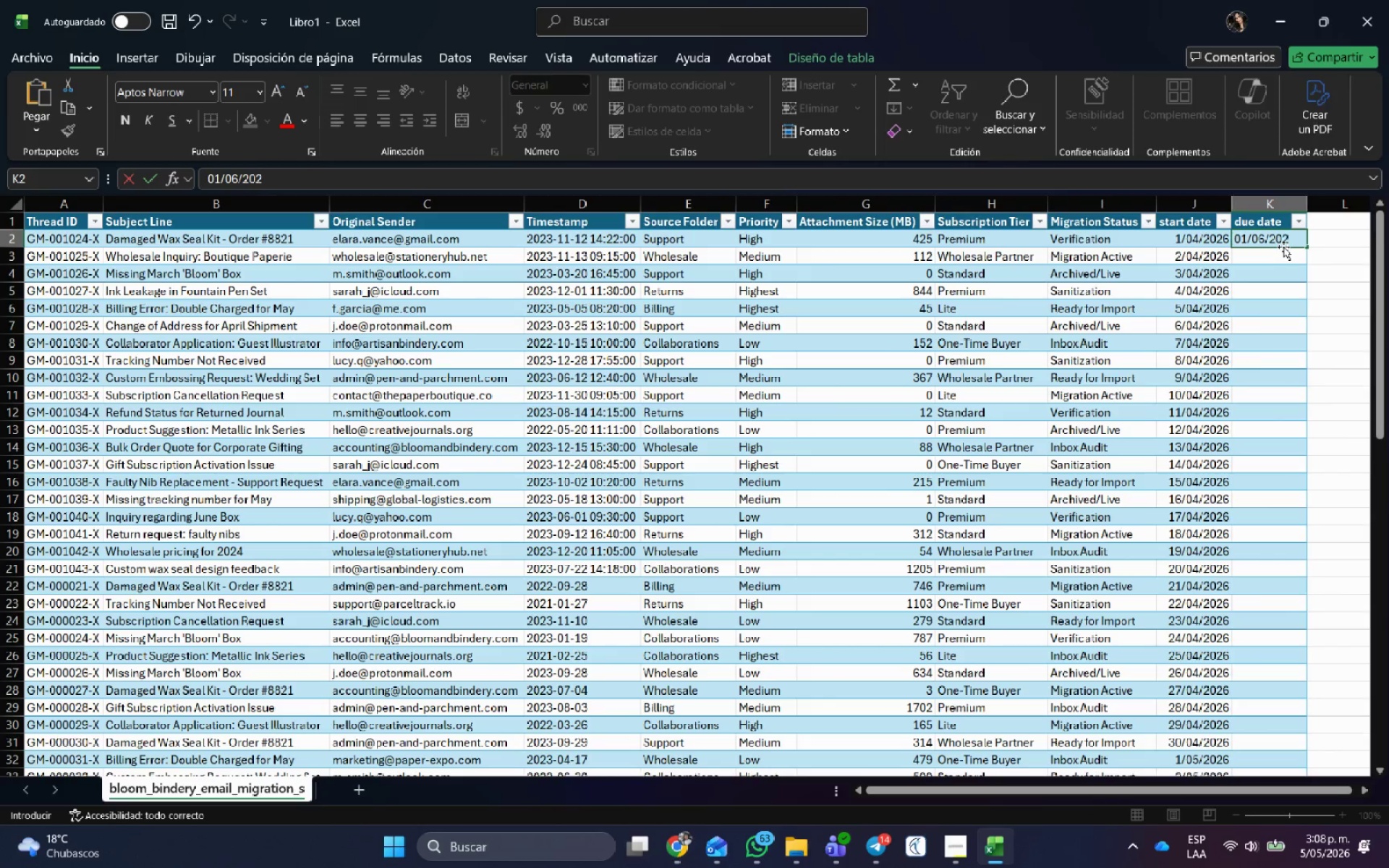 
key(Numpad2)
 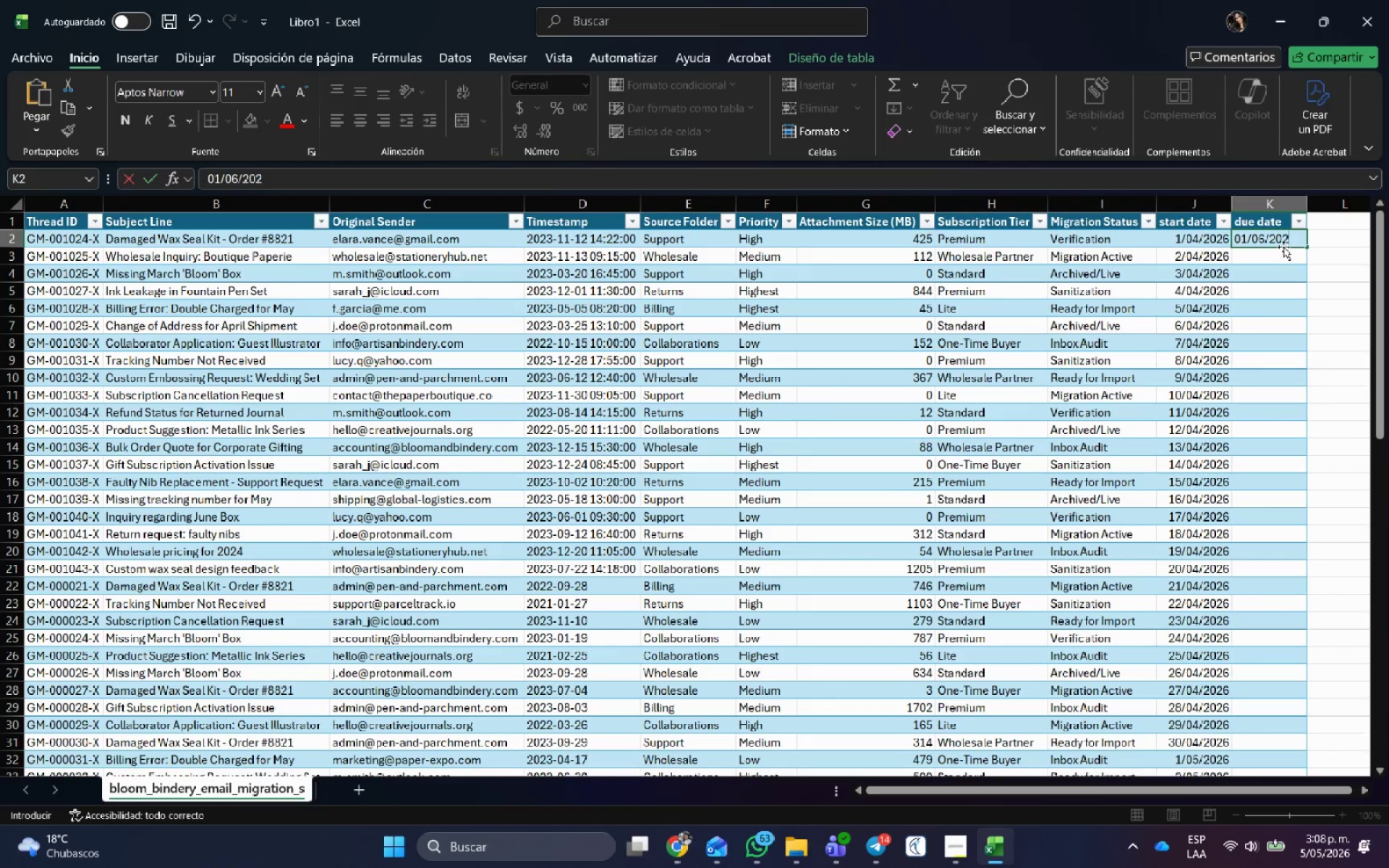 
key(Numpad6)
 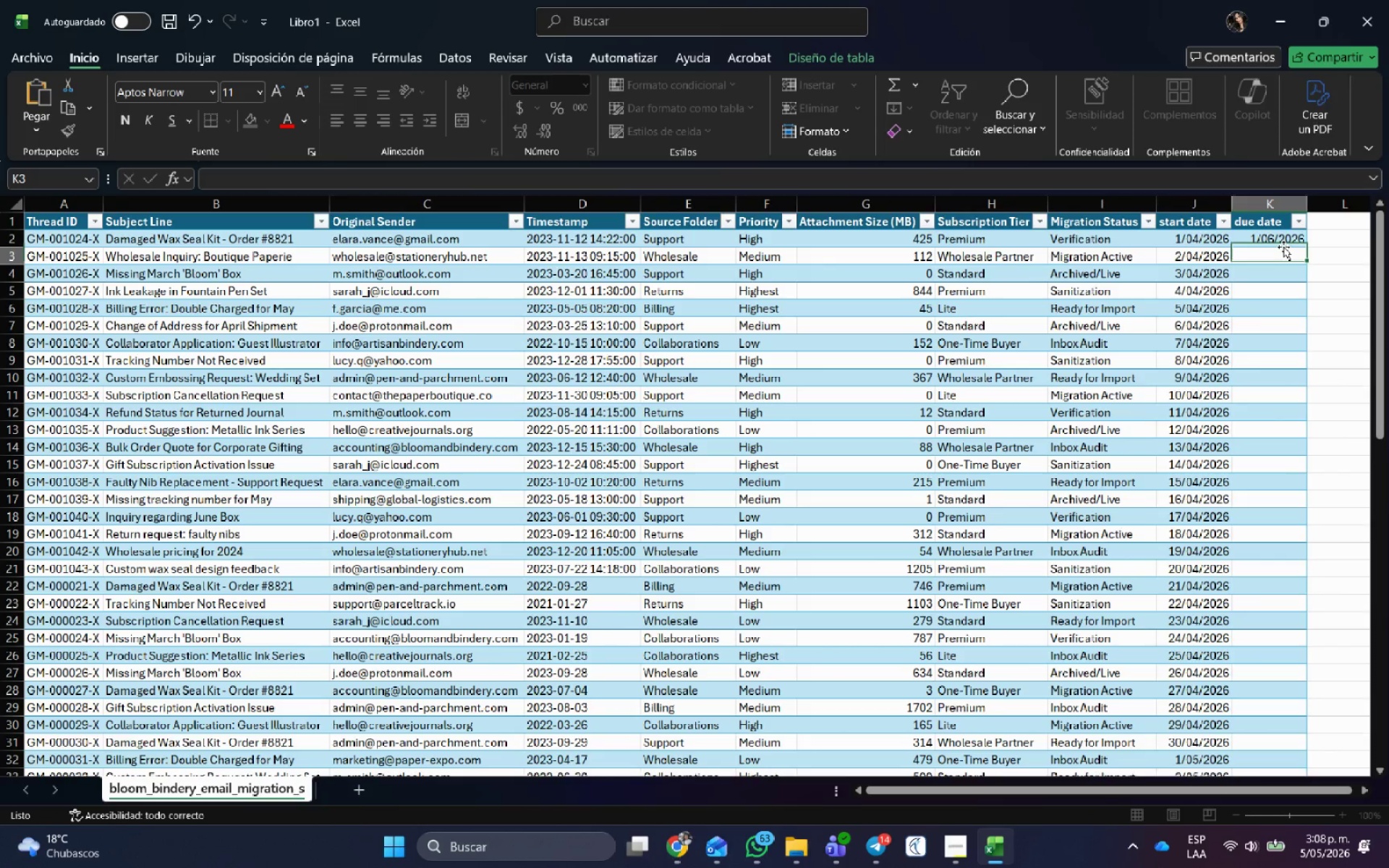 
key(NumpadEnter)
 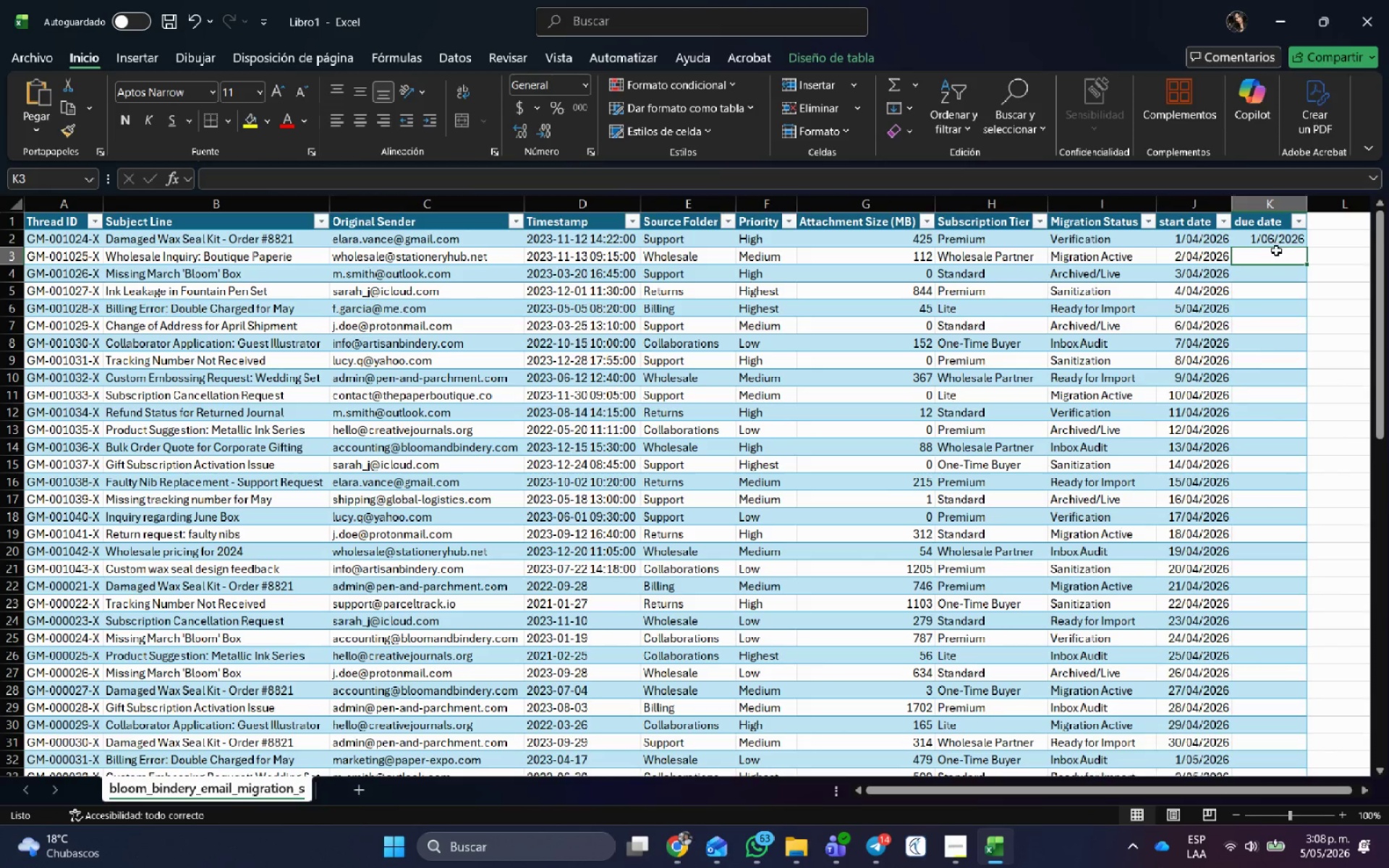 
left_click([1283, 242])
 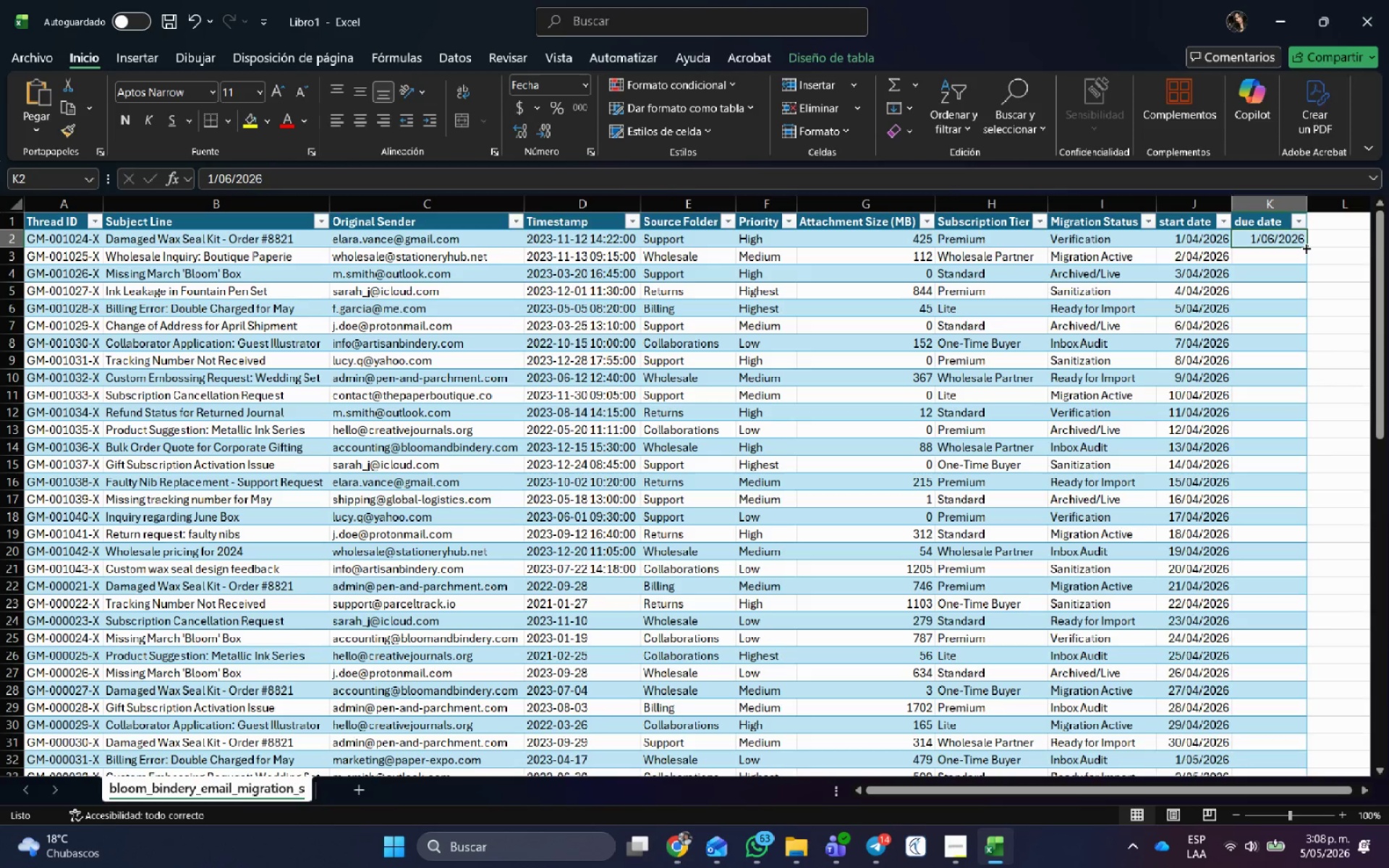 
left_click_drag(start_coordinate=[1305, 246], to_coordinate=[1283, 748])
 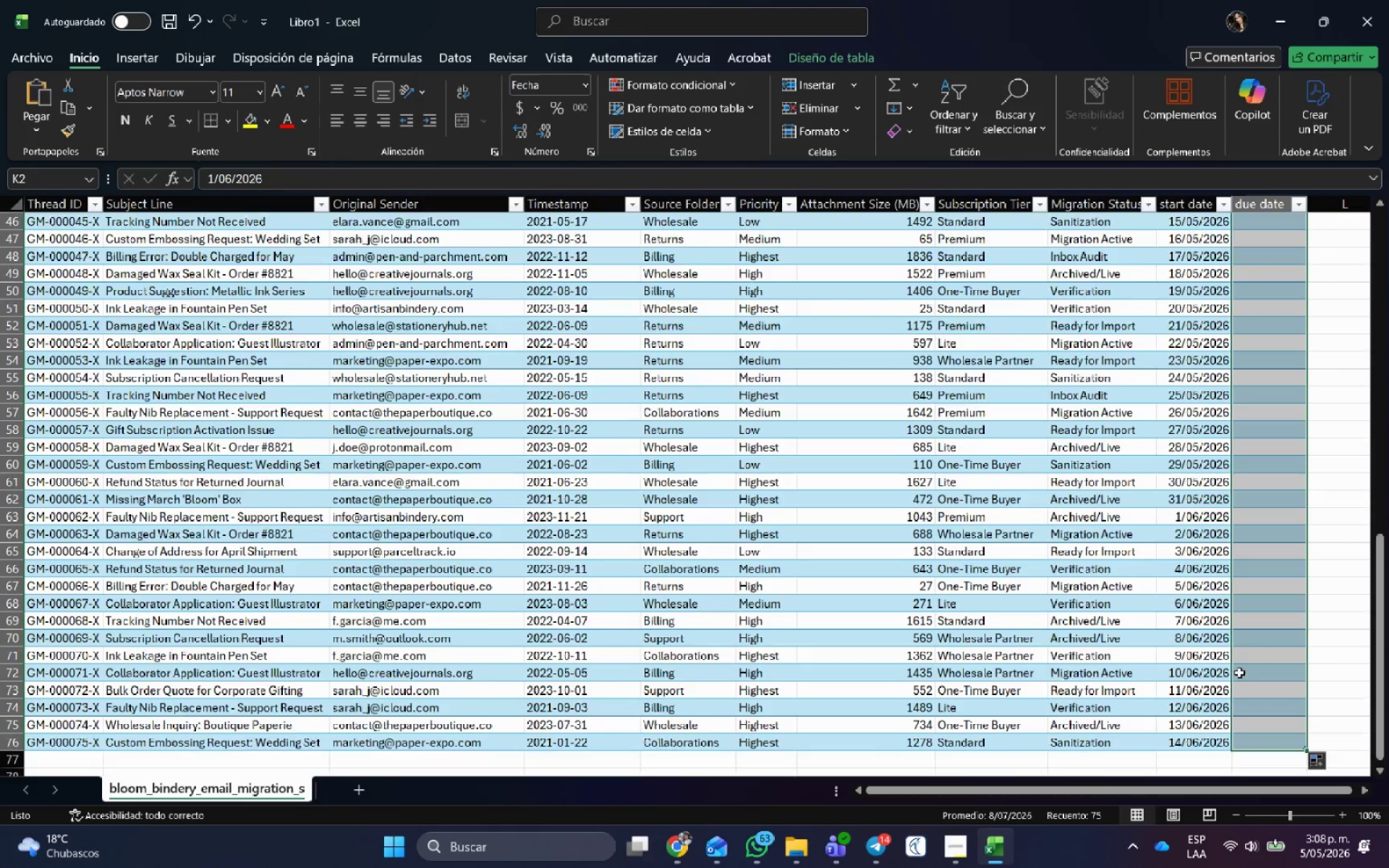 
scroll: coordinate [1217, 278], scroll_direction: up, amount: 19.0
 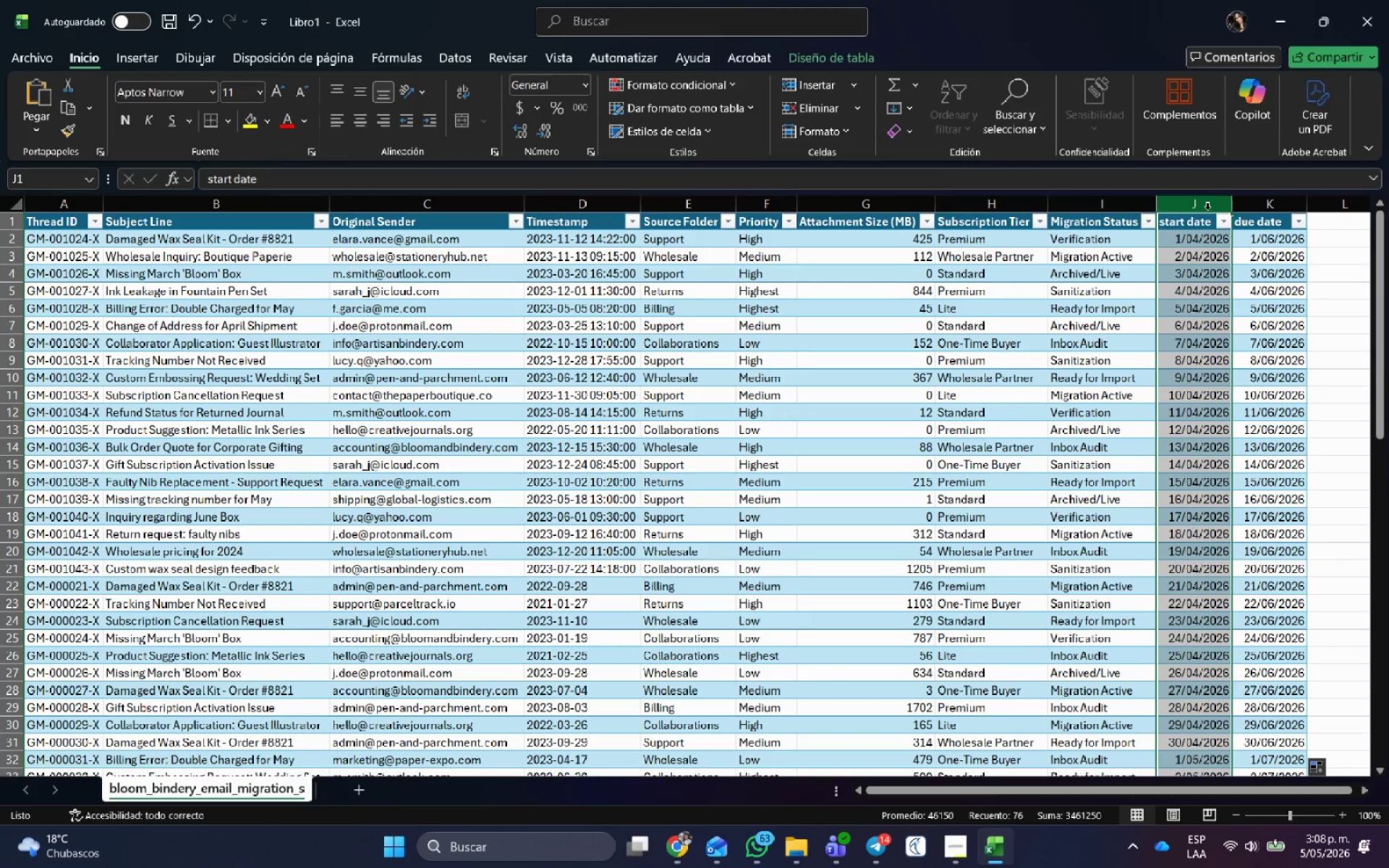 
key(Shift+ArrowRight)
 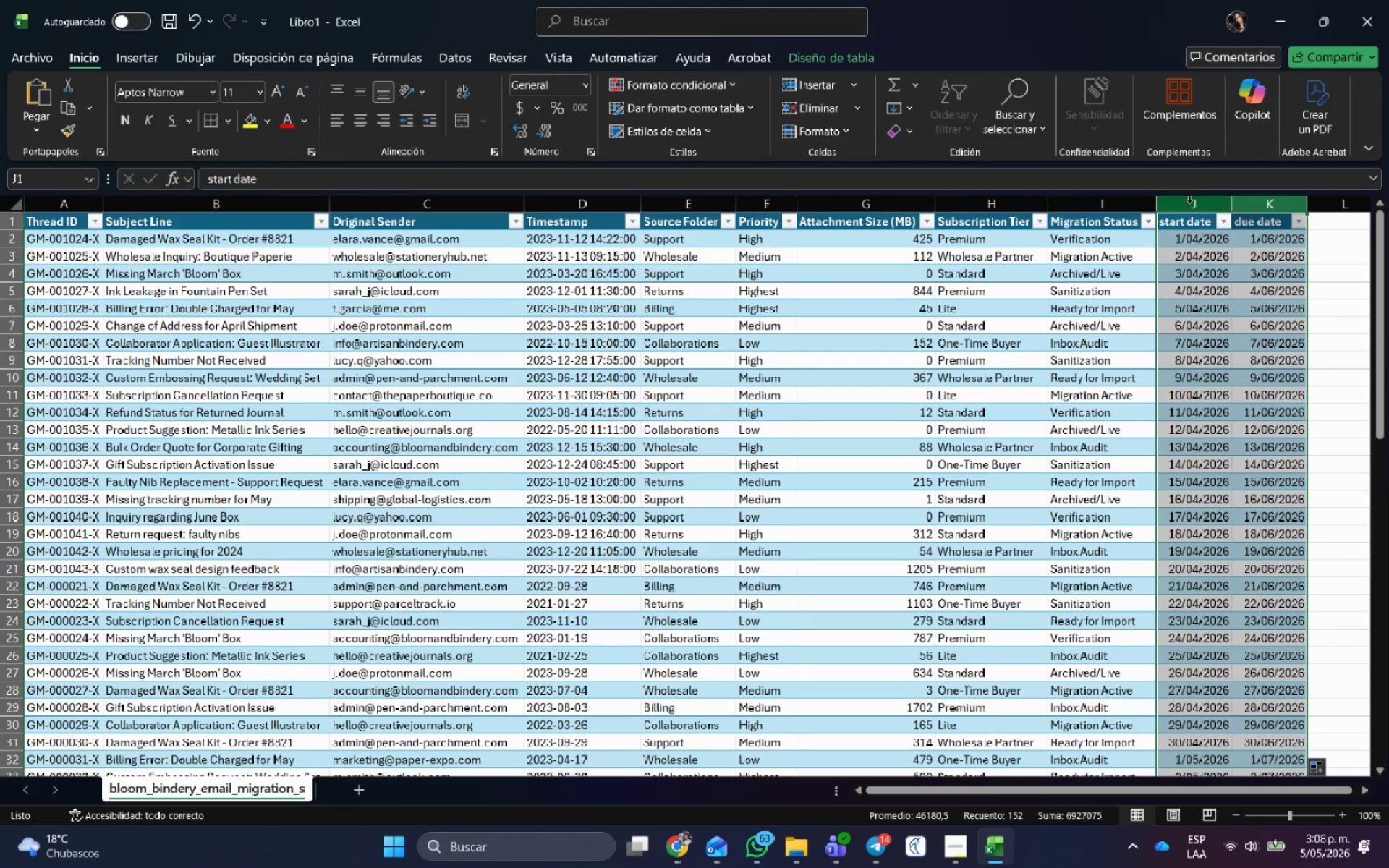 
right_click([1189, 203])
 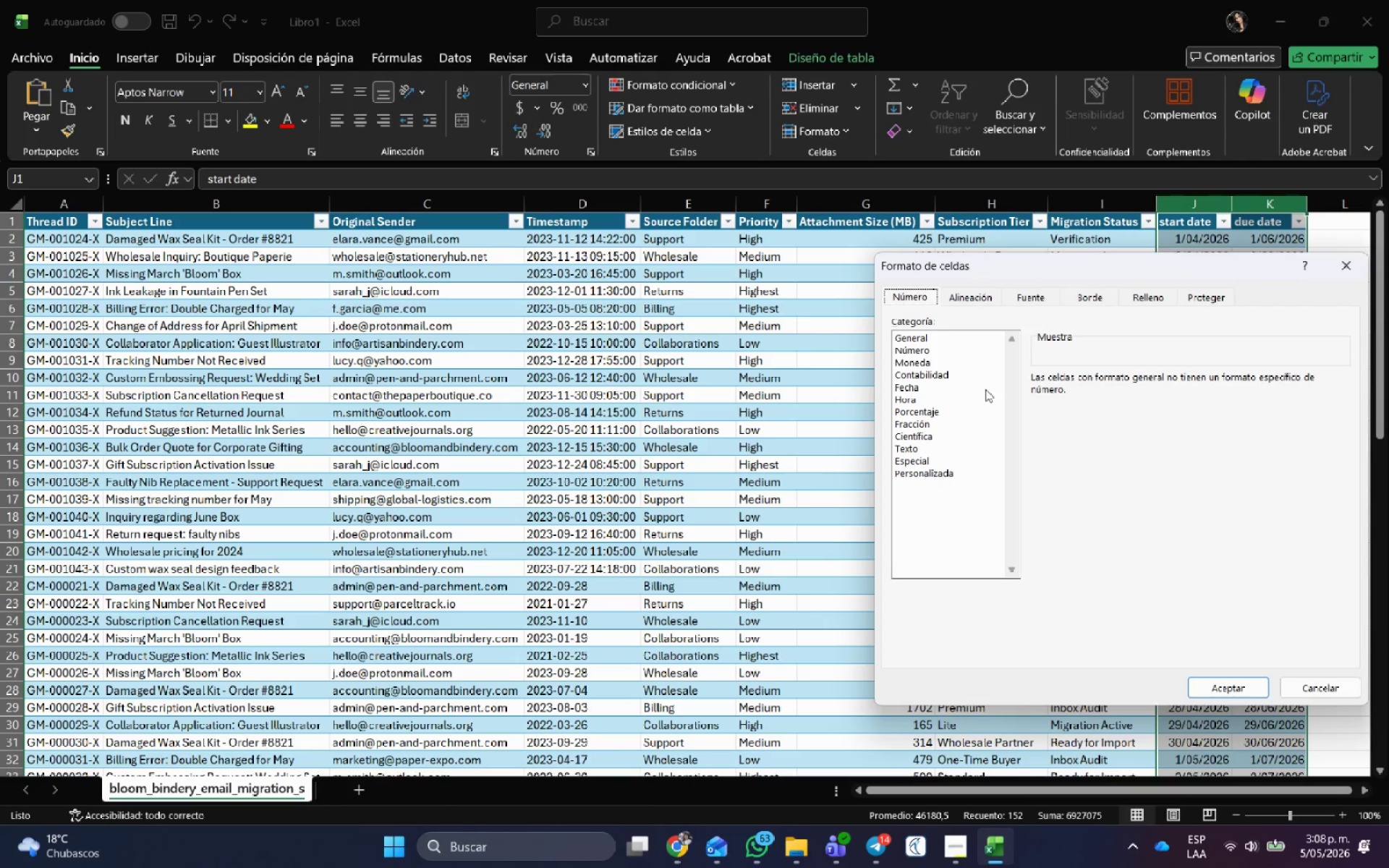 
wait(6.14)
 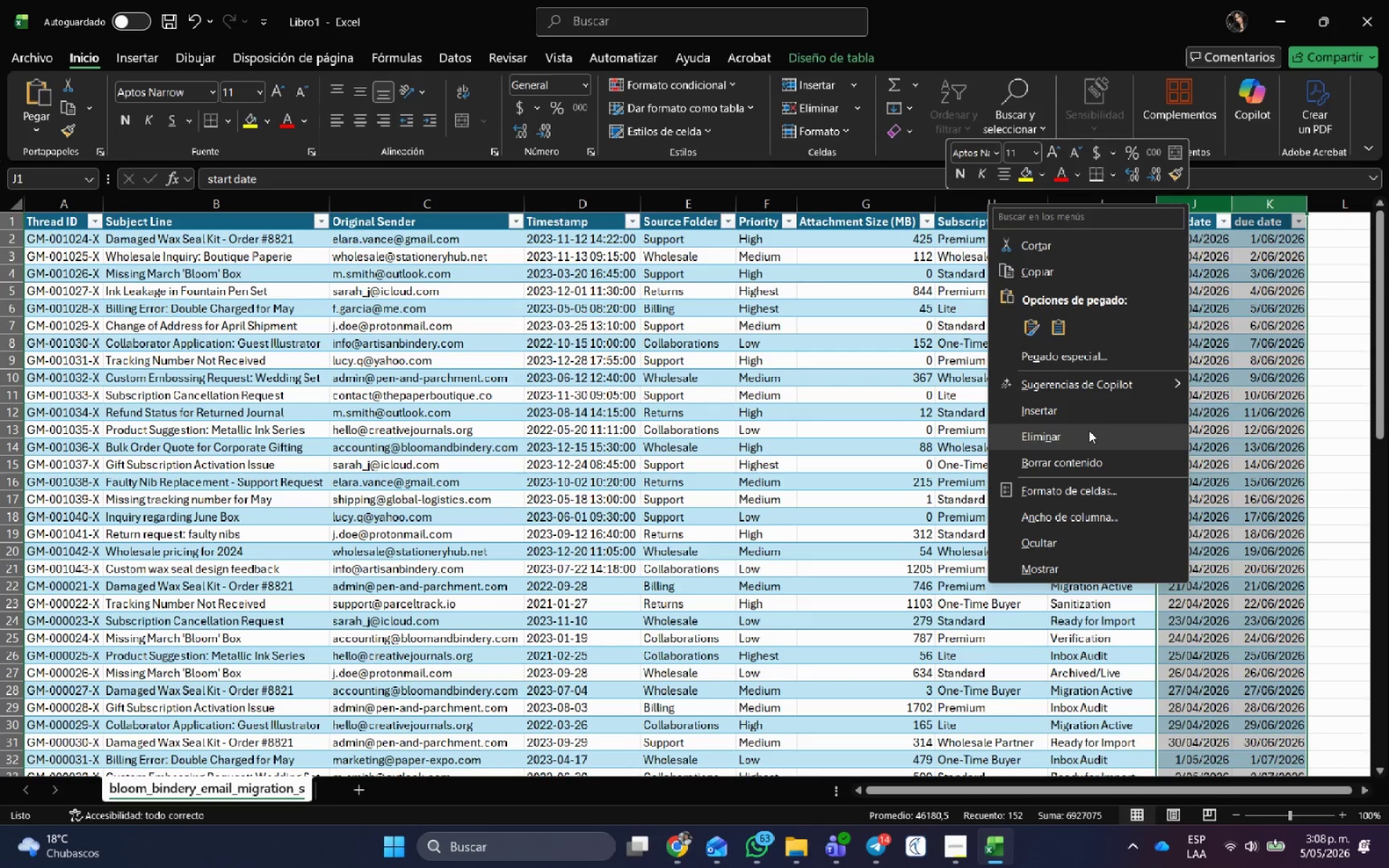 
left_click([909, 388])
 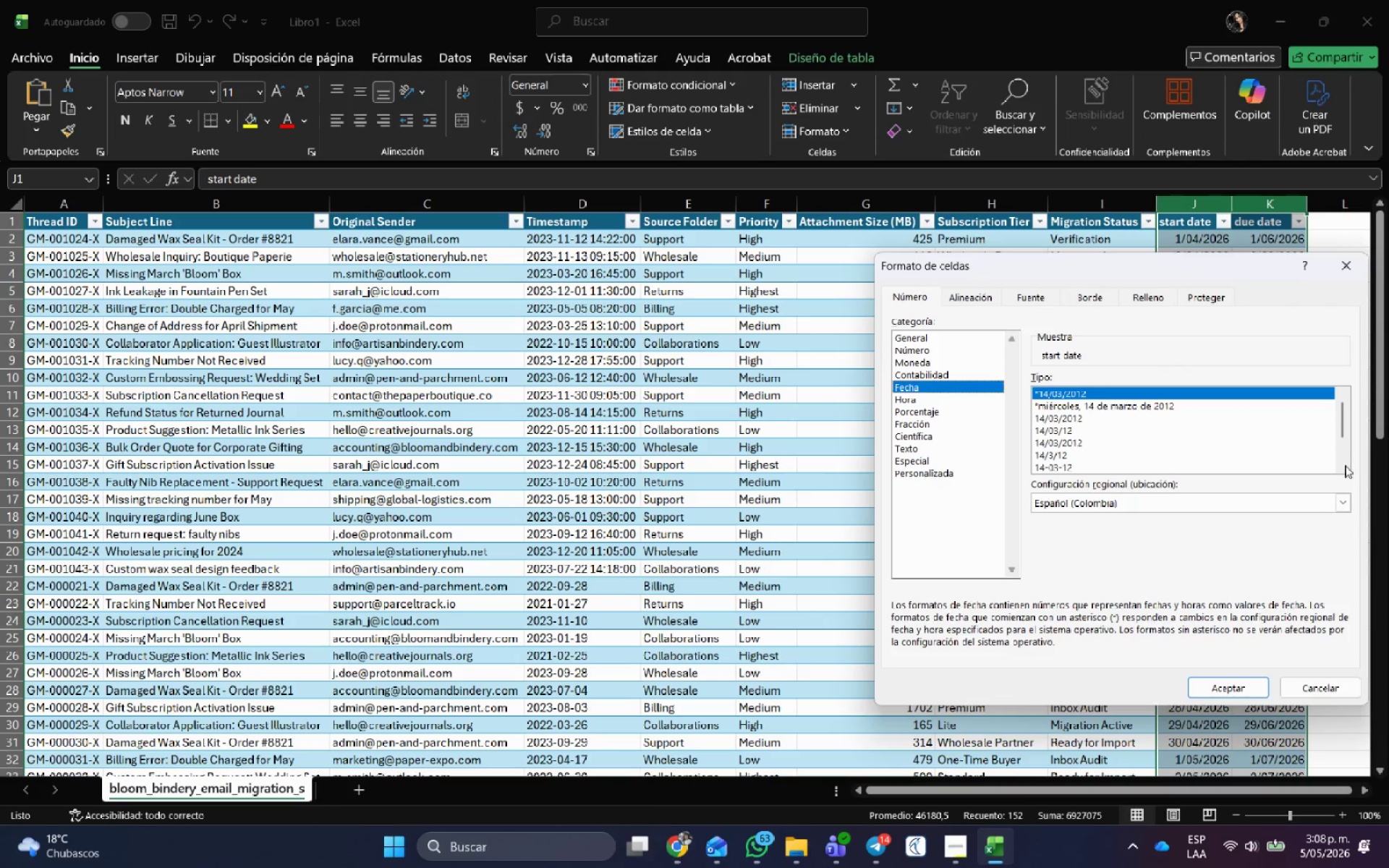 
left_click([1342, 468])
 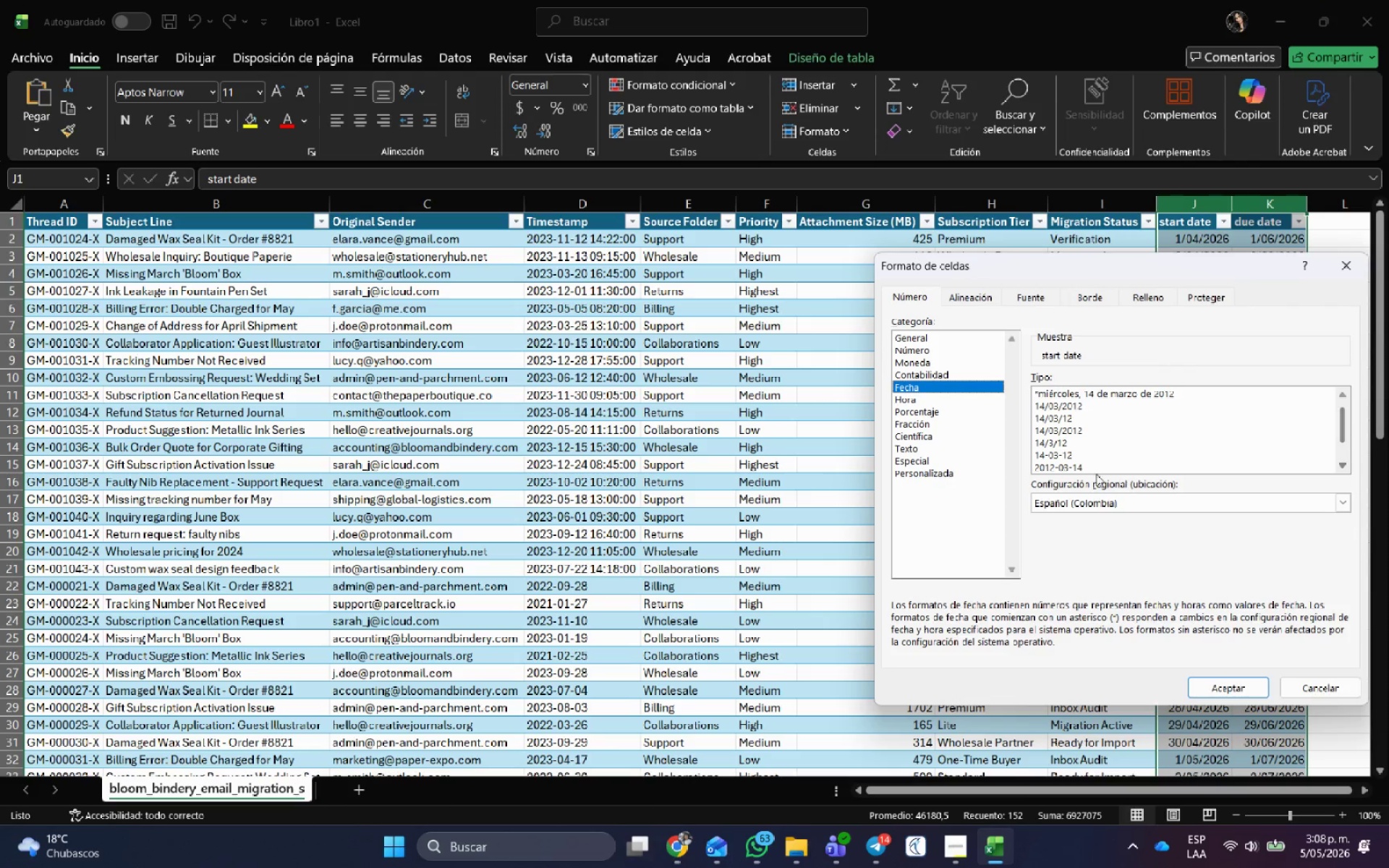 
left_click([1070, 465])
 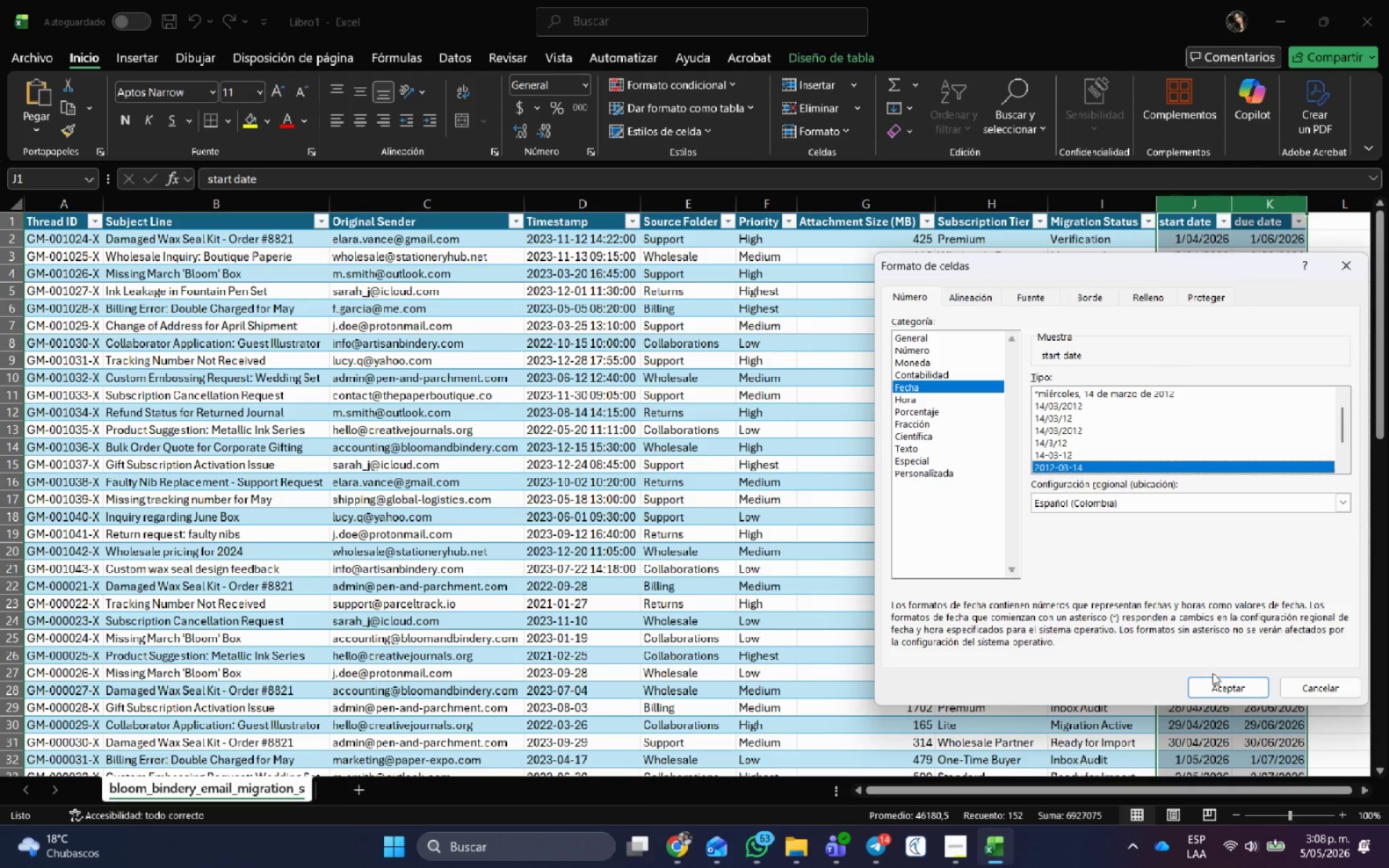 
left_click([1222, 686])
 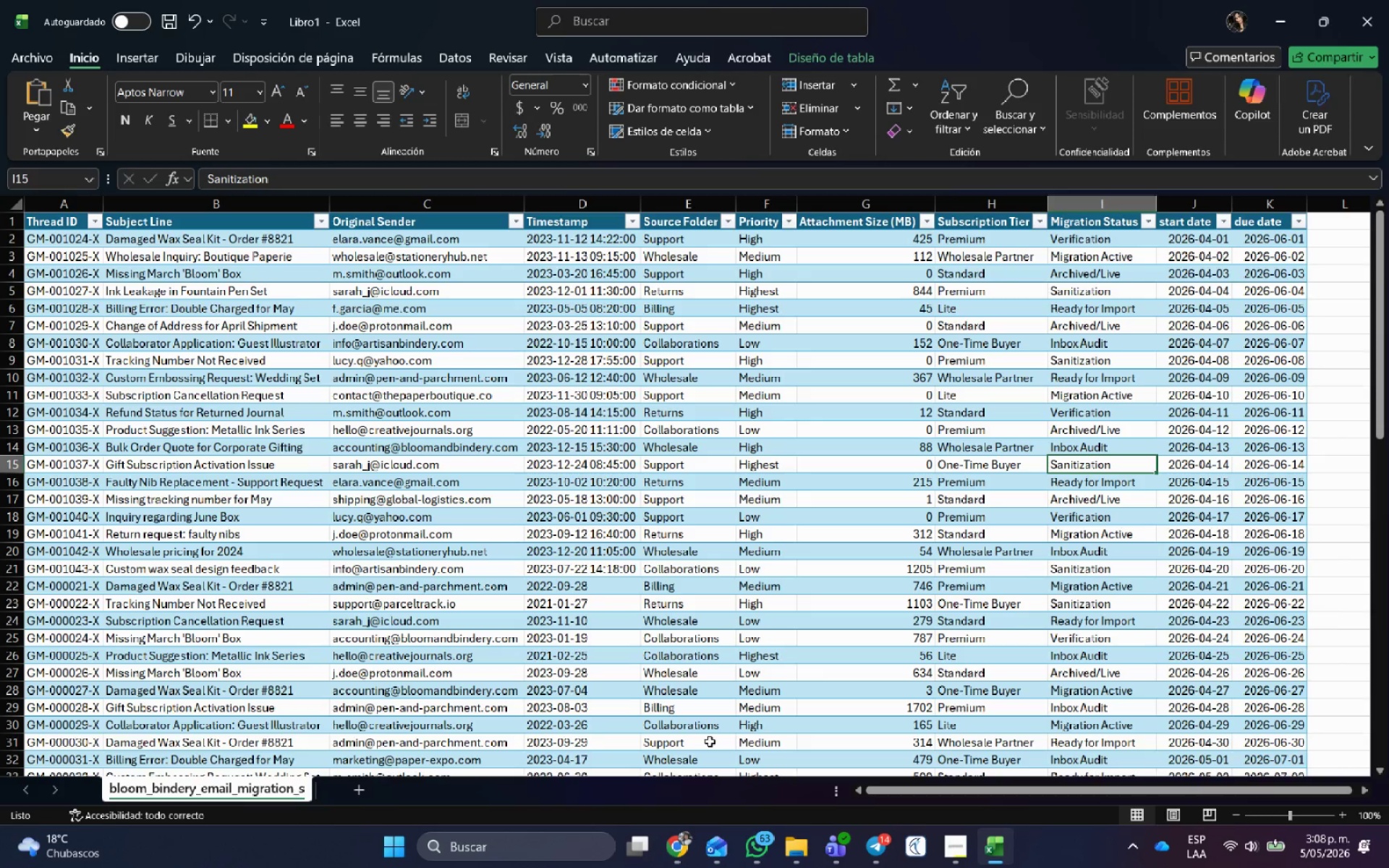 
left_click([903, 467])
 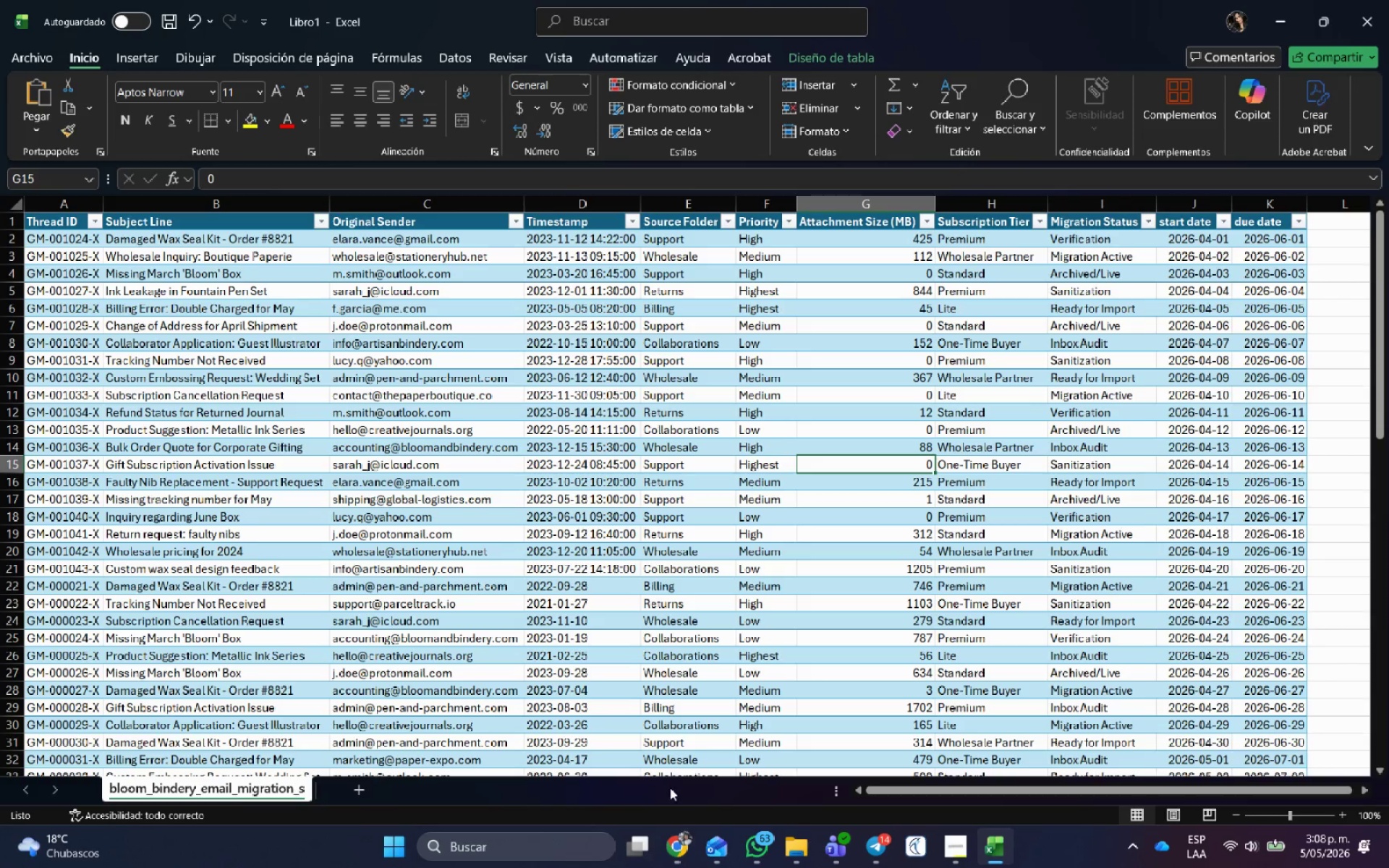 
scroll: coordinate [310, 469], scroll_direction: up, amount: 3.0
 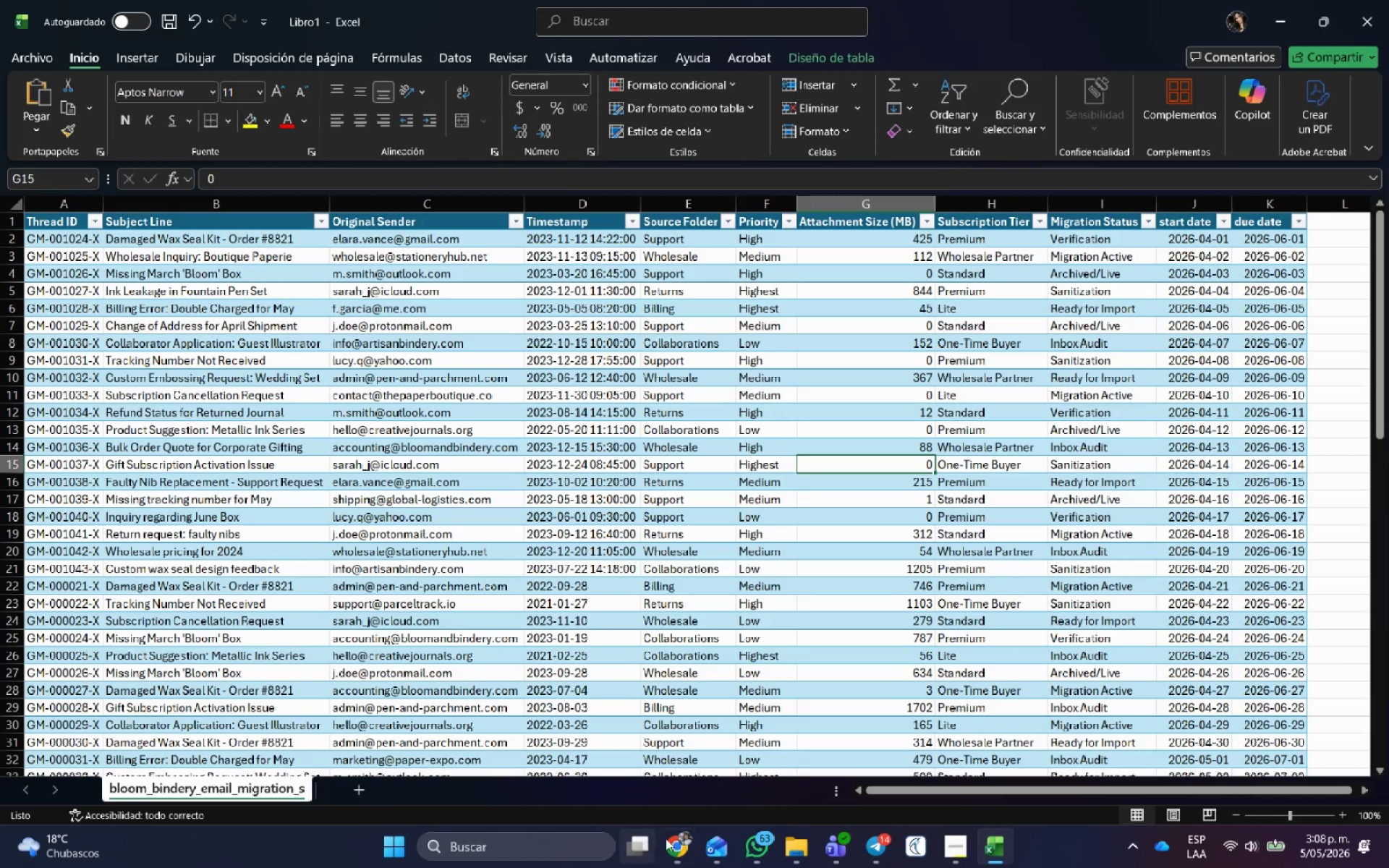 
left_click([671, 843])
 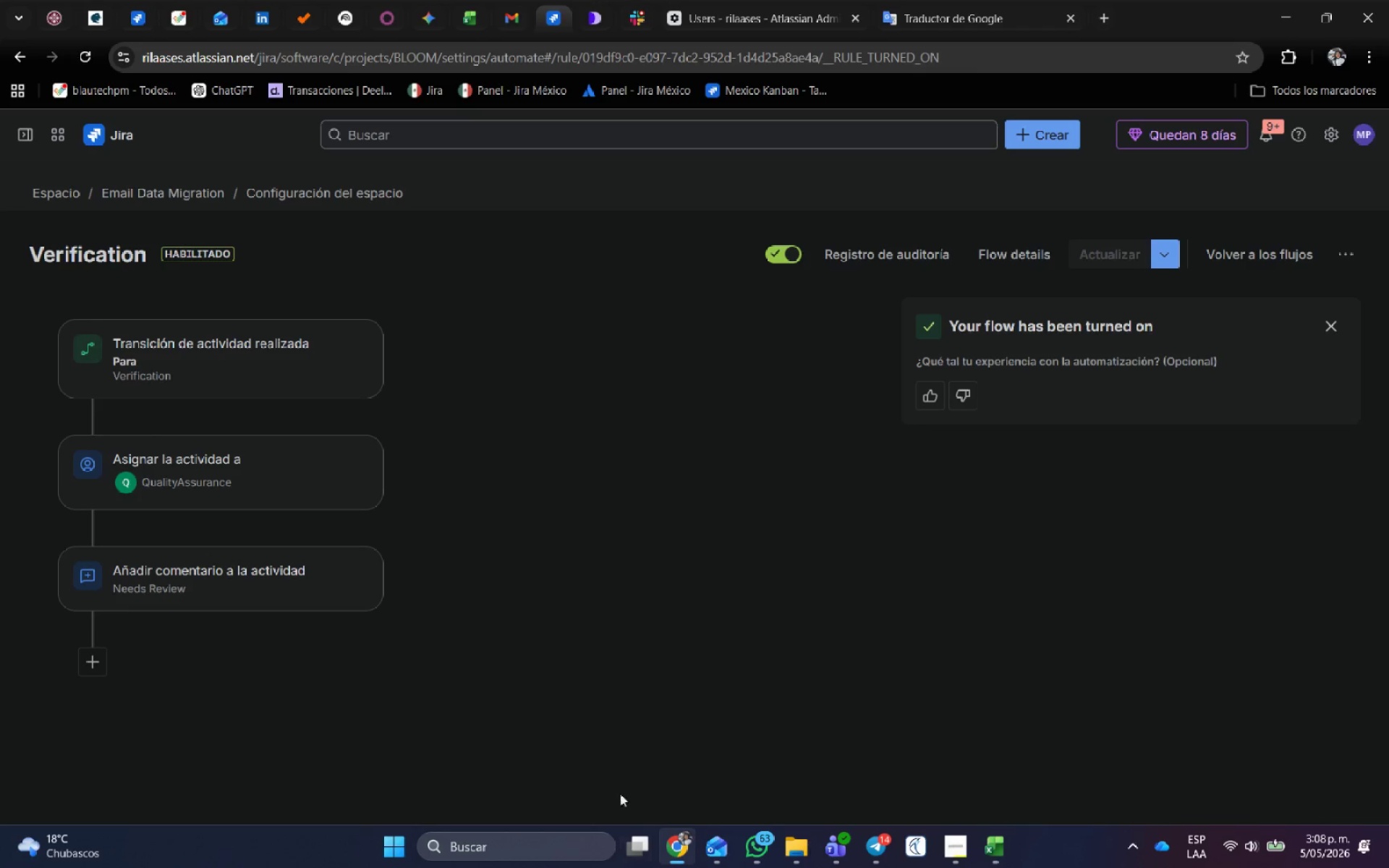 
left_click([569, 564])
 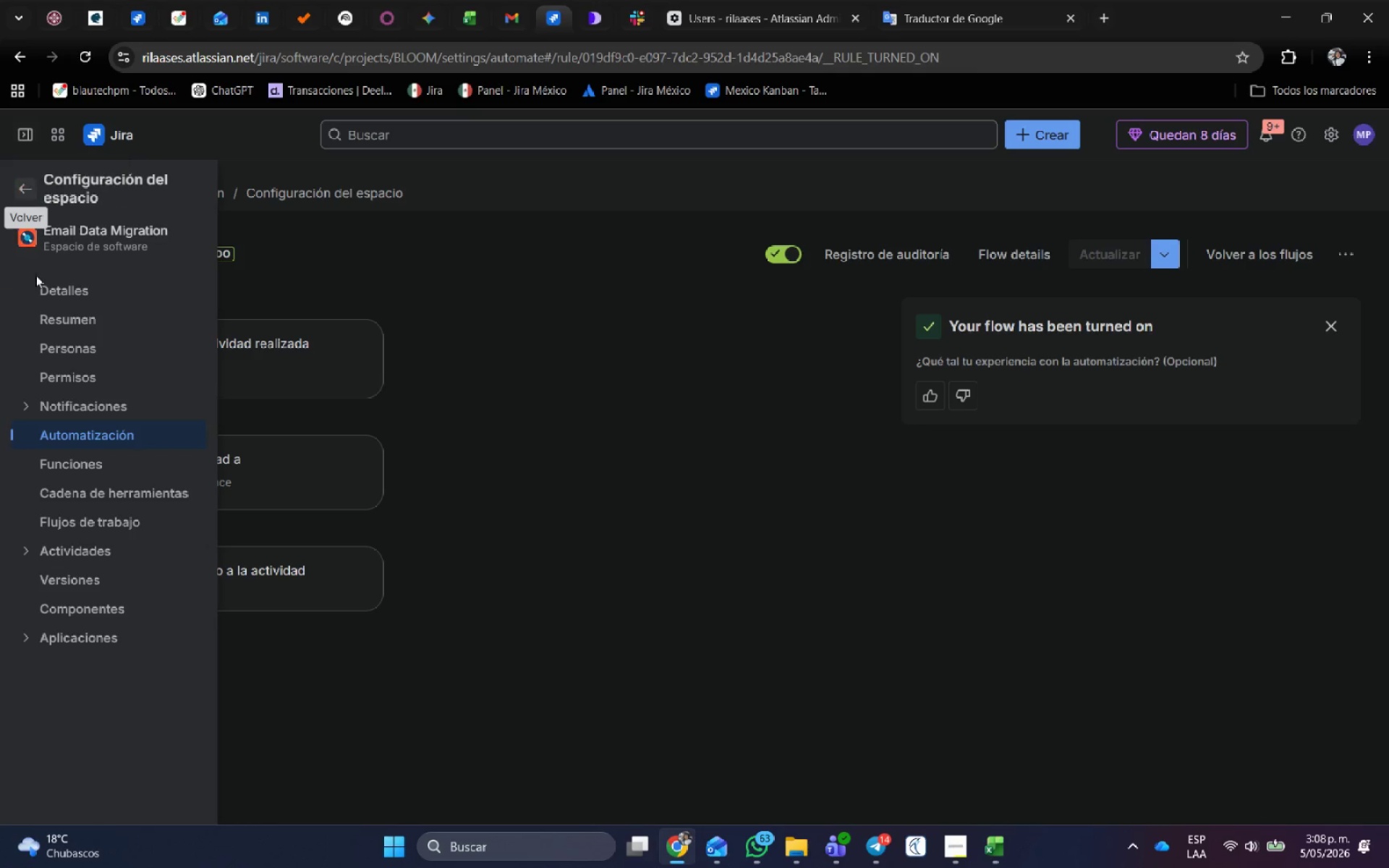 
left_click([26, 186])
 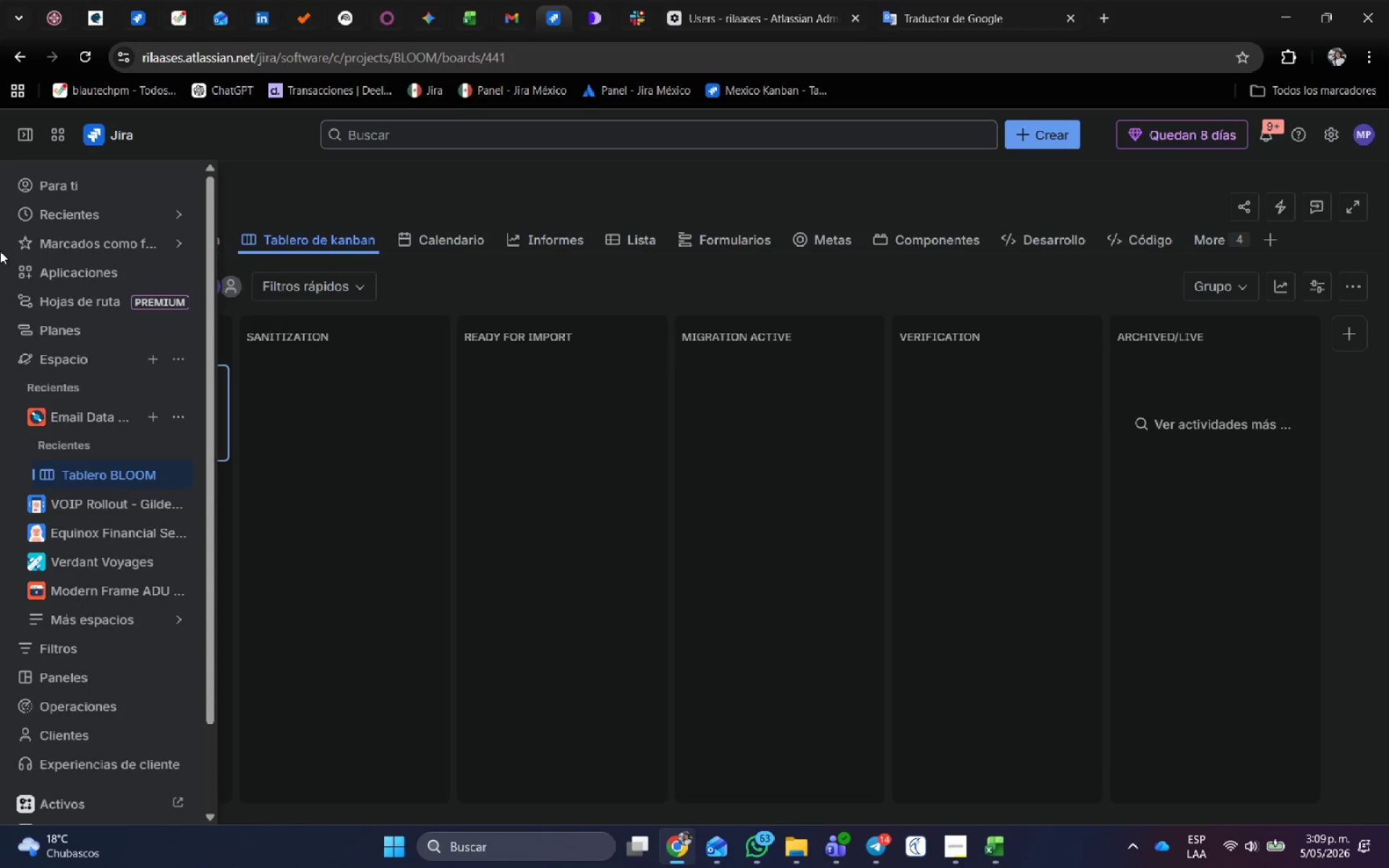 
wait(34.05)
 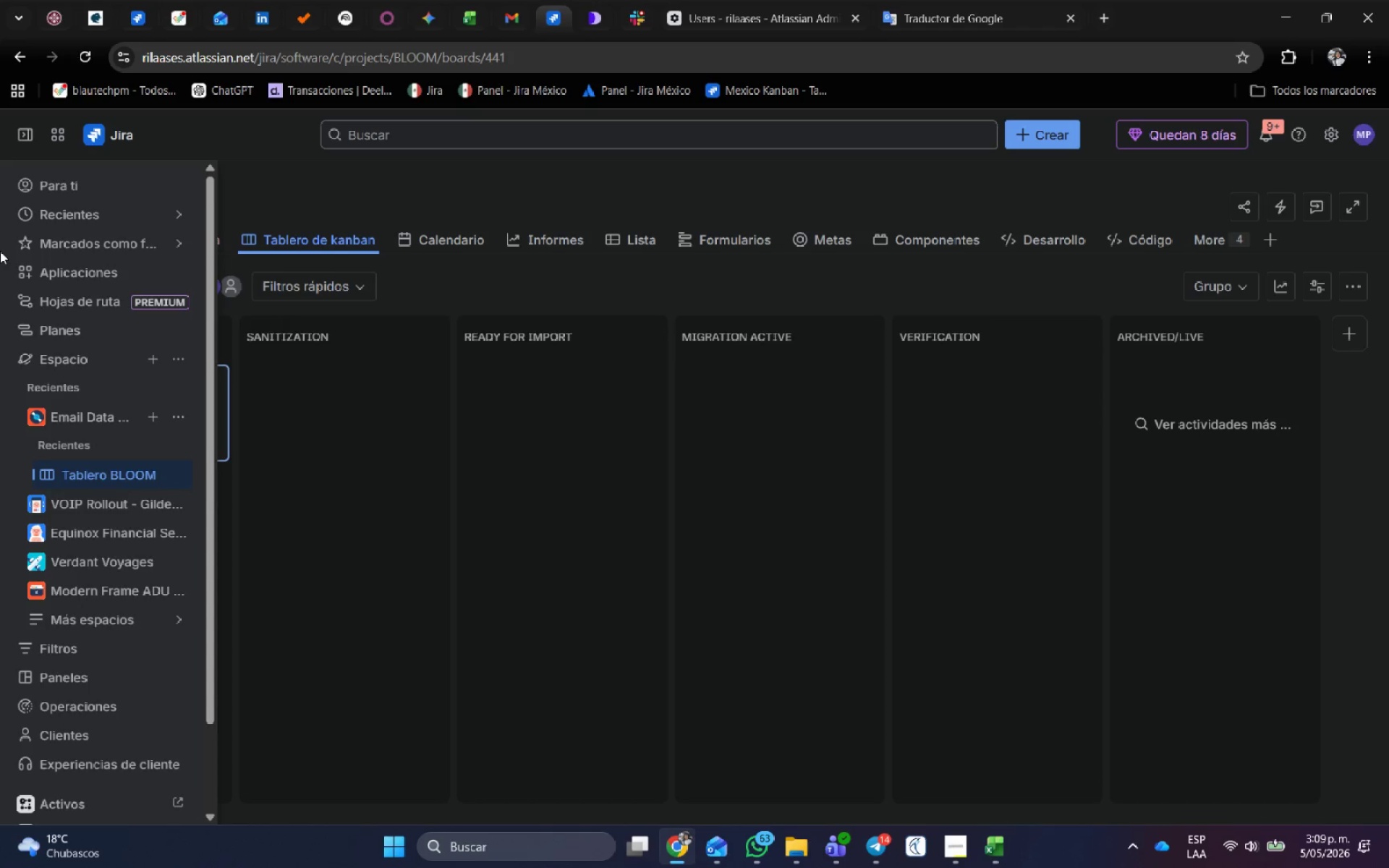 
left_click([514, 196])
 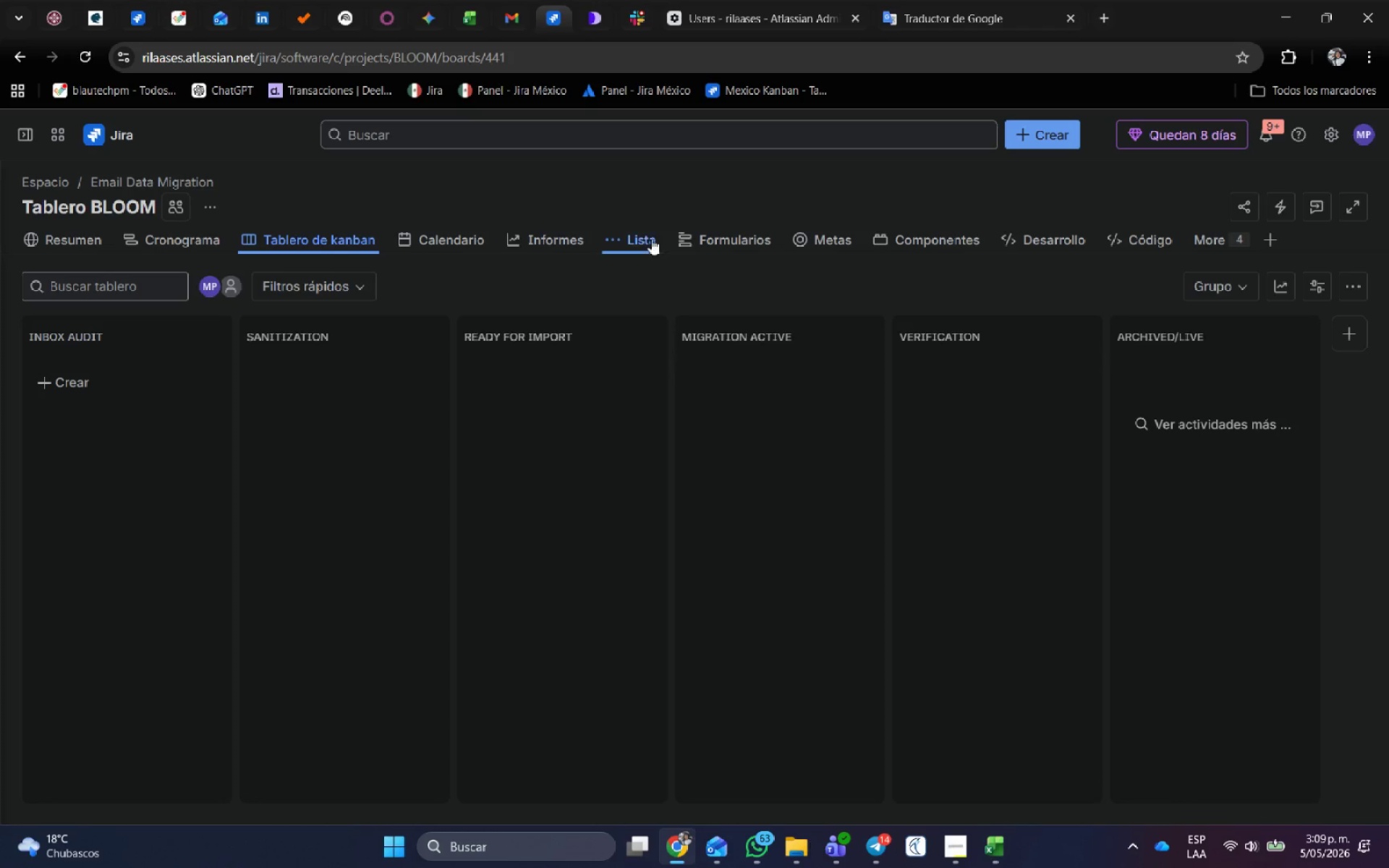 
left_click([650, 238])
 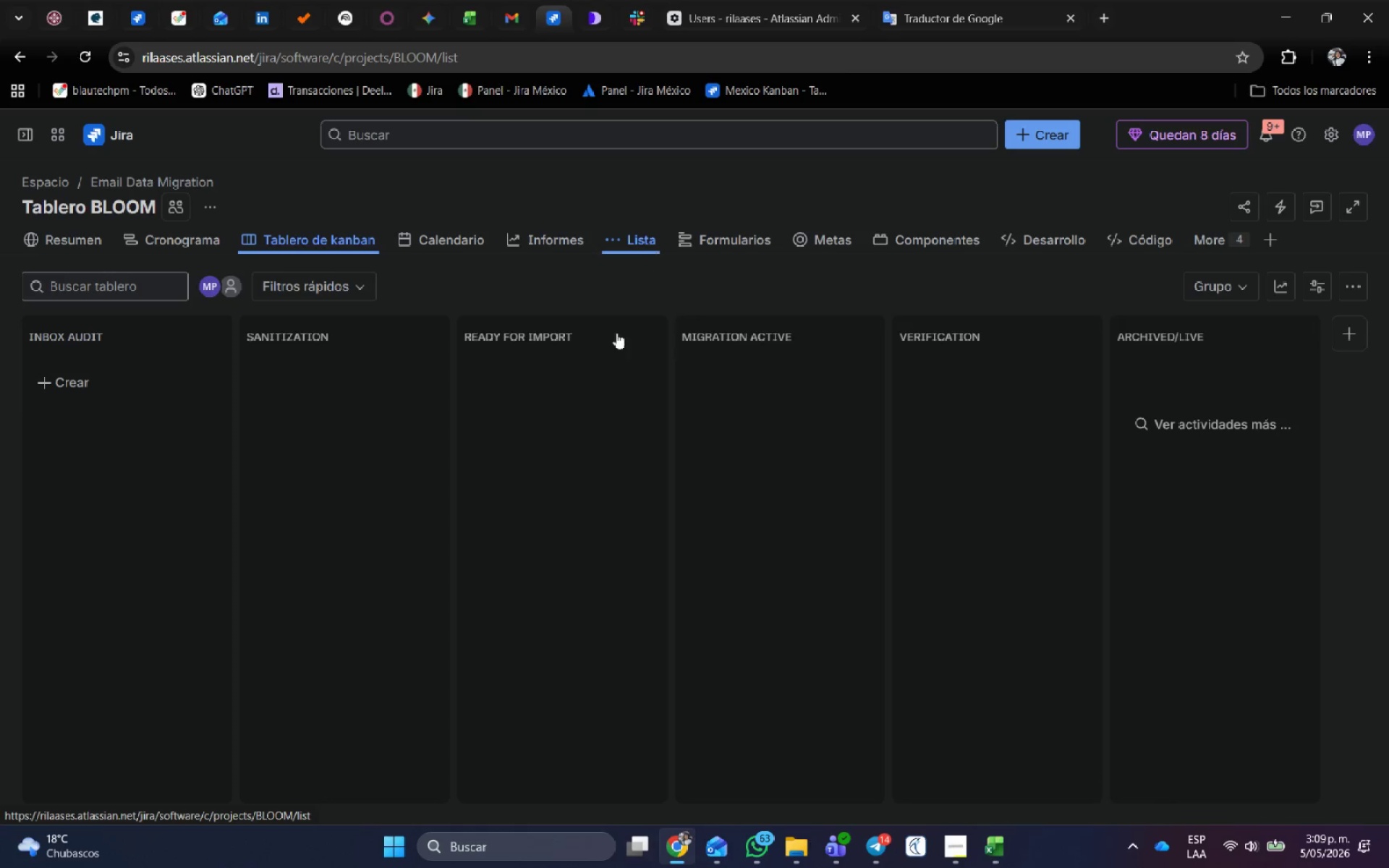 
mouse_move([620, 330])
 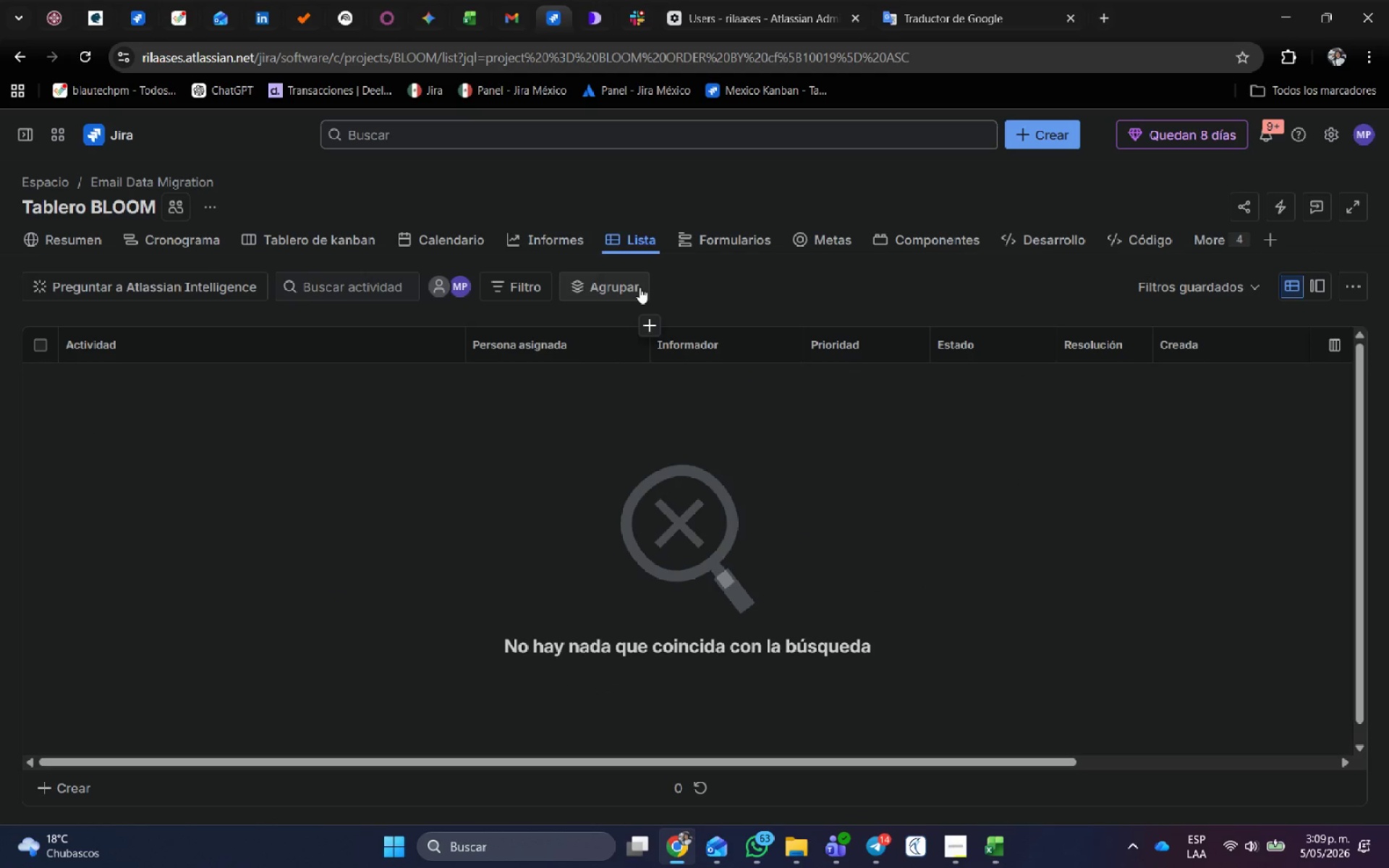 
left_click([640, 287])
 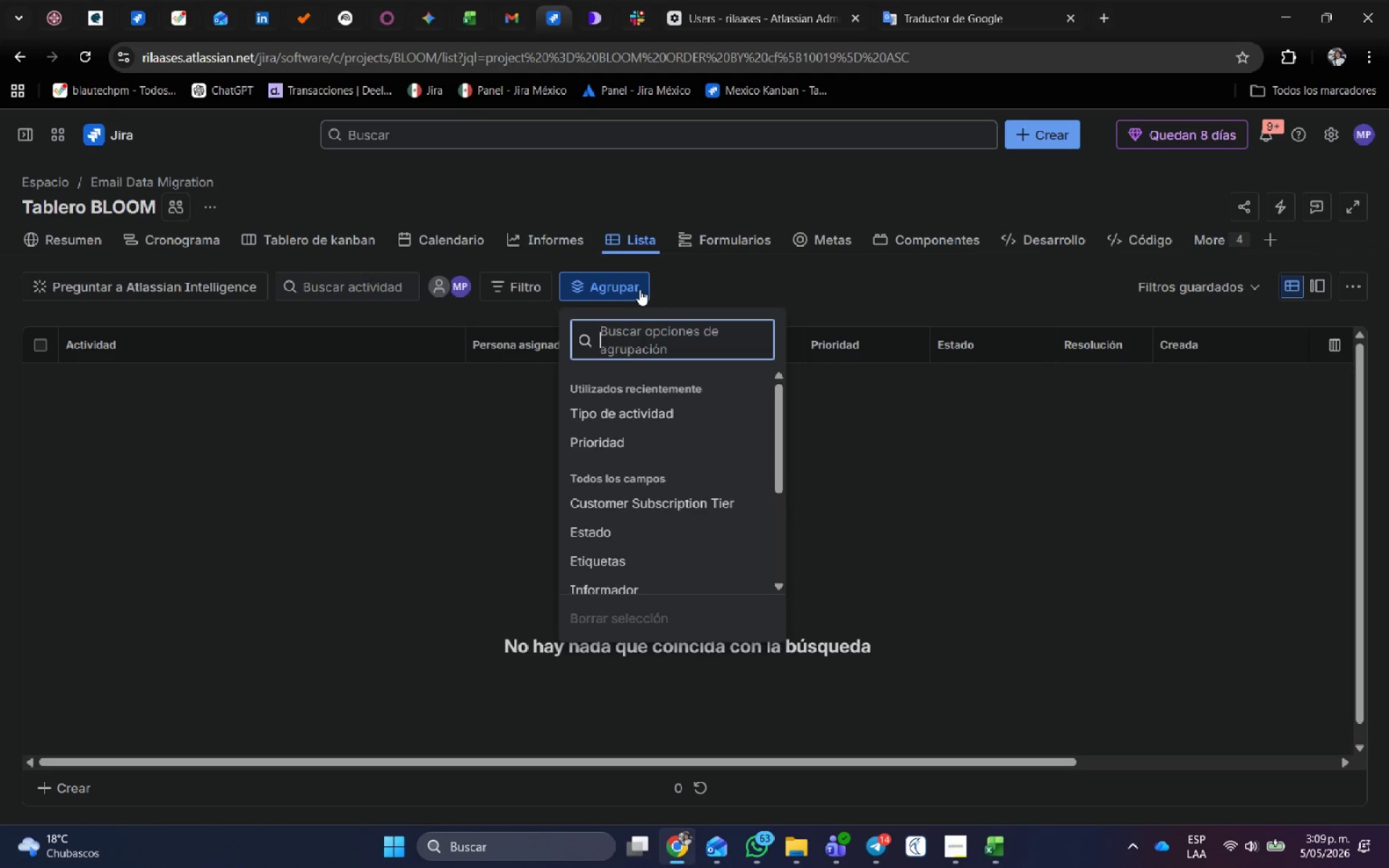 
left_click([630, 438])
 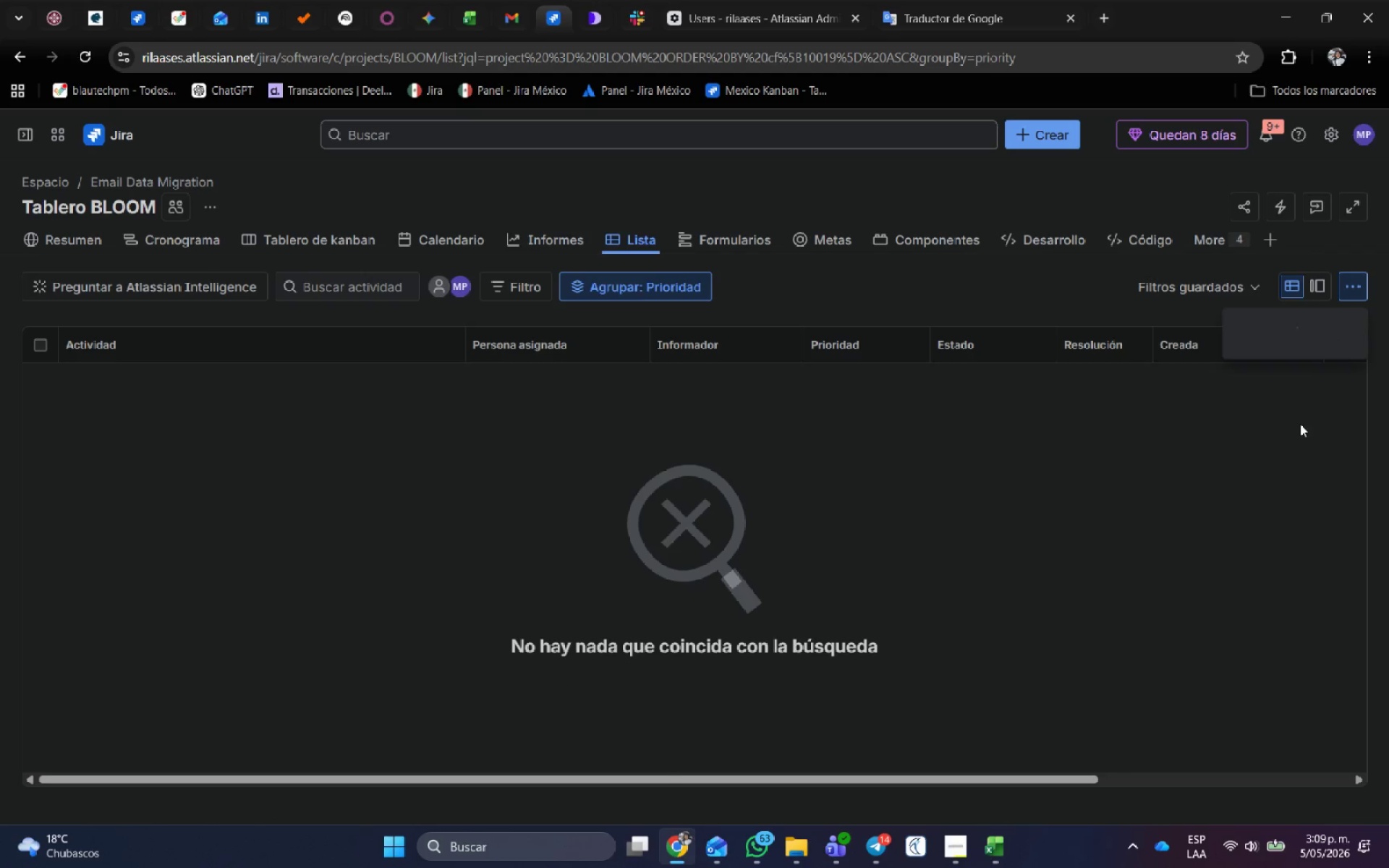 
left_click([1241, 558])
 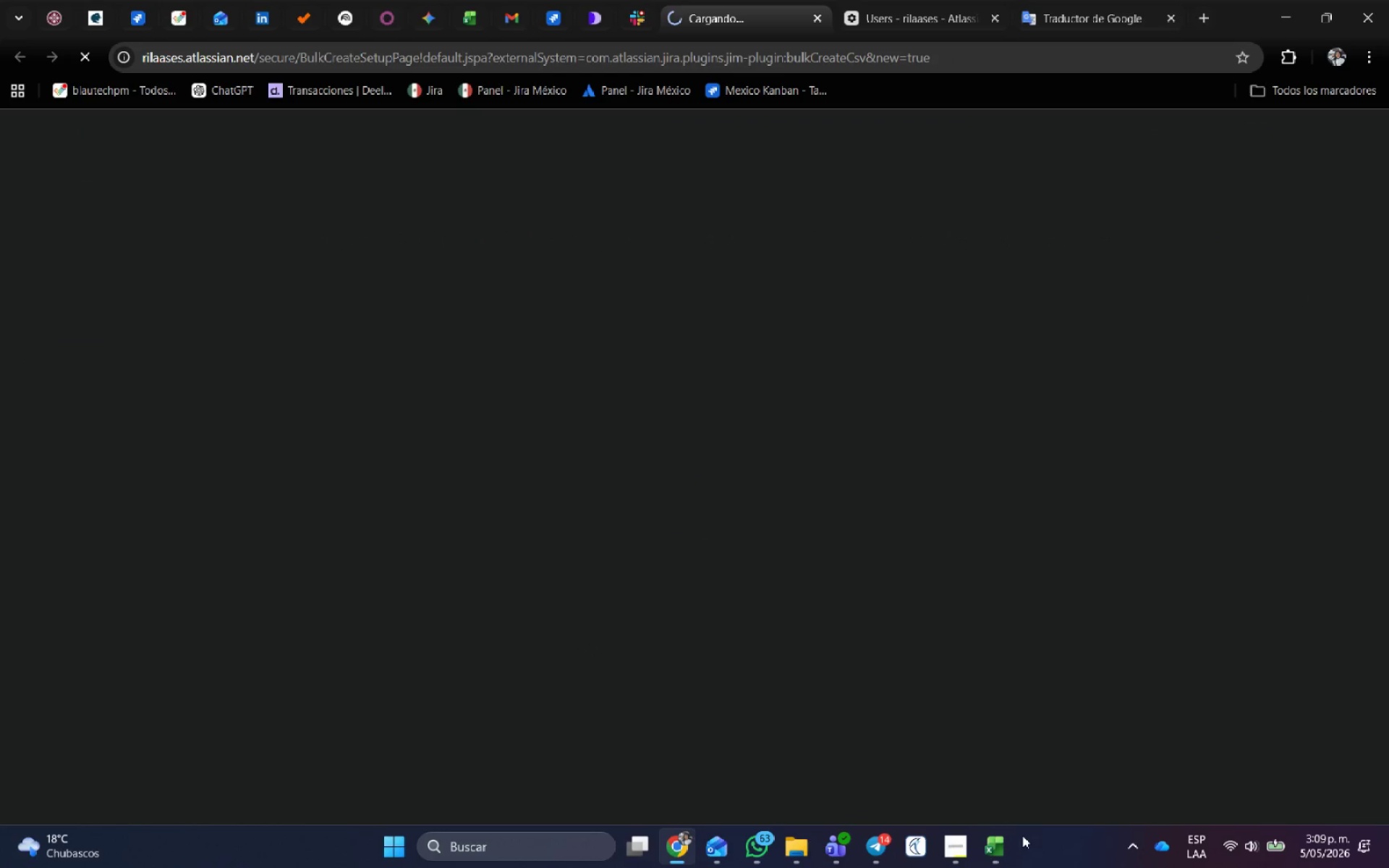 
left_click([1004, 837])
 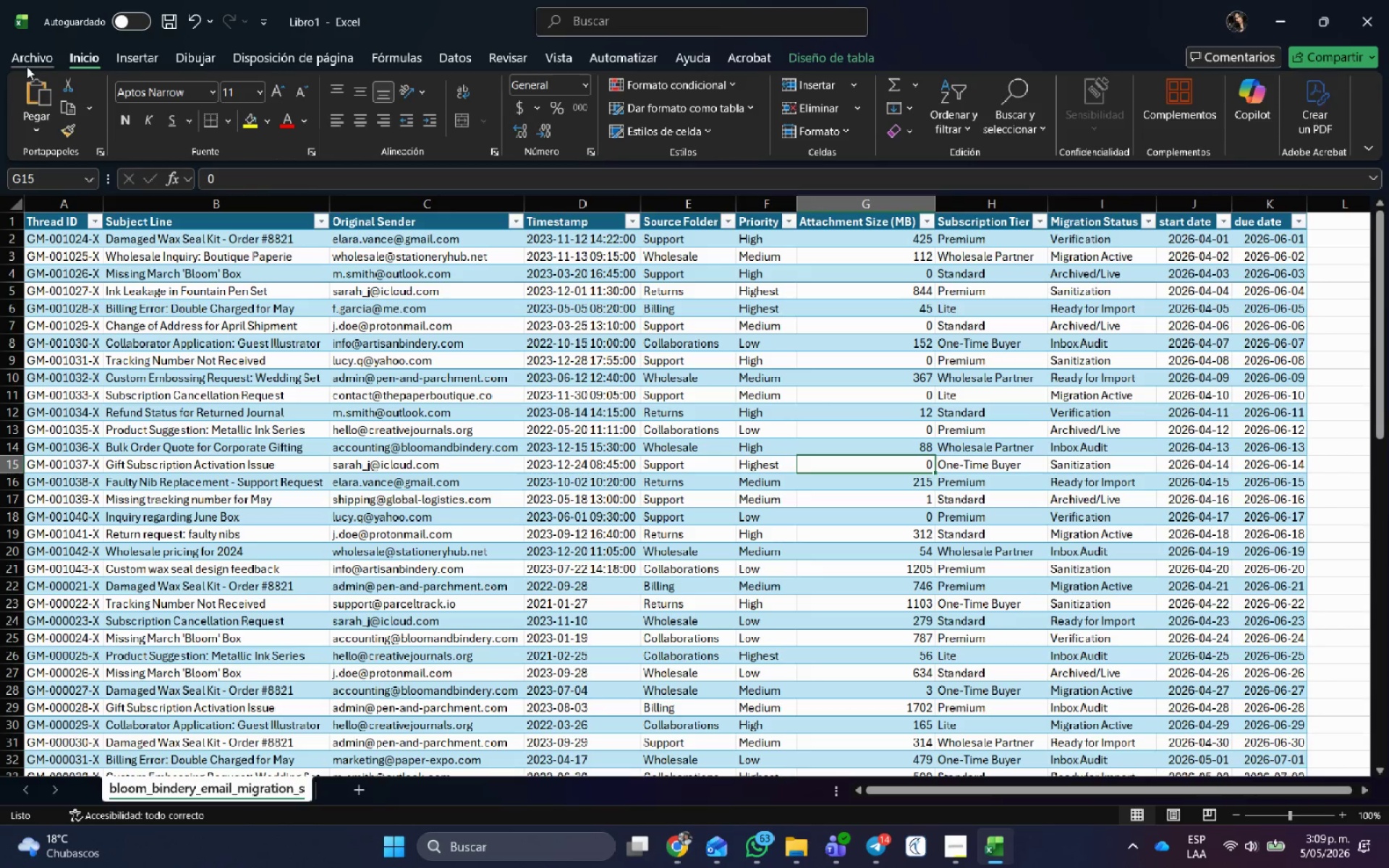 
left_click([21, 61])
 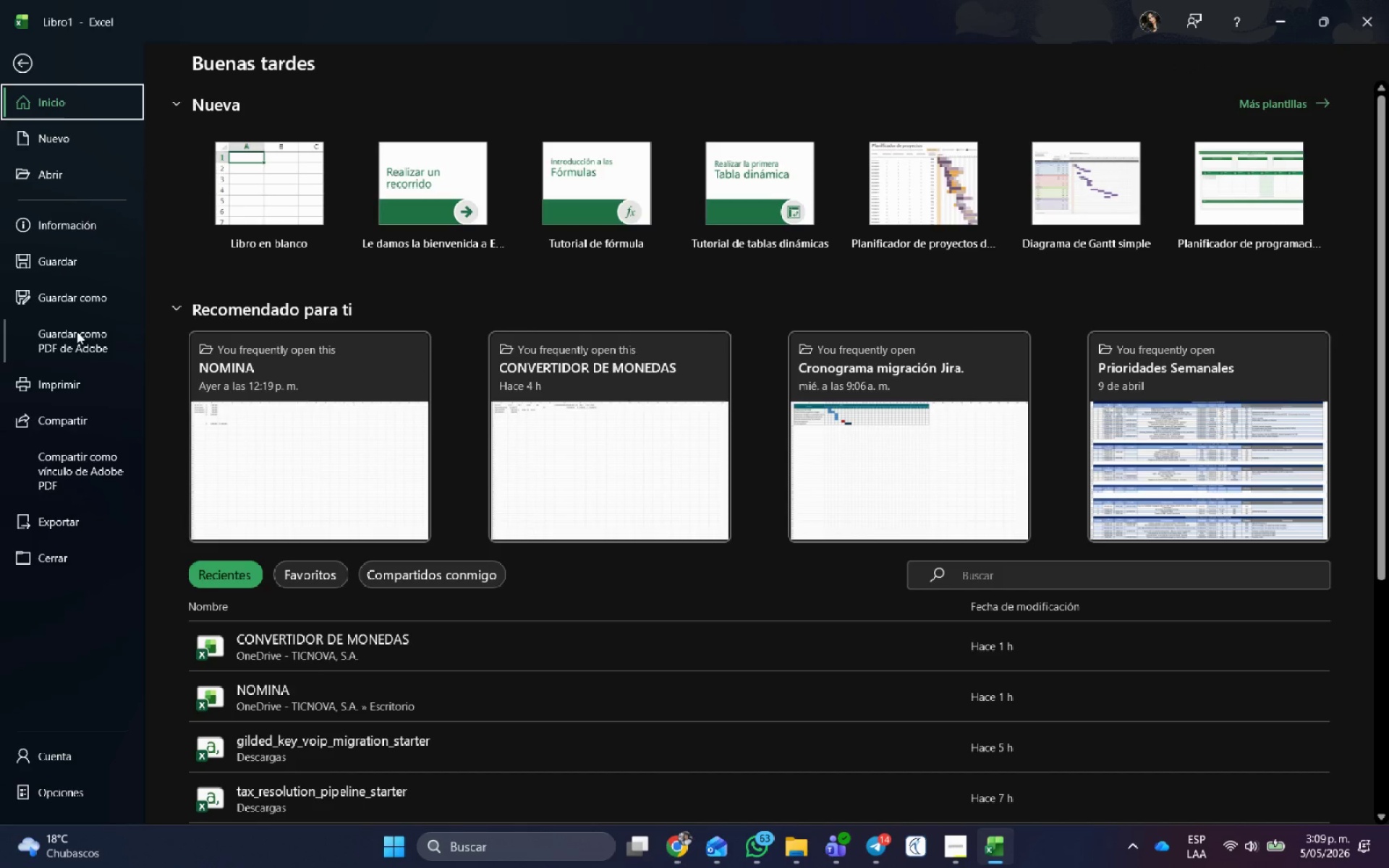 
left_click([85, 302])
 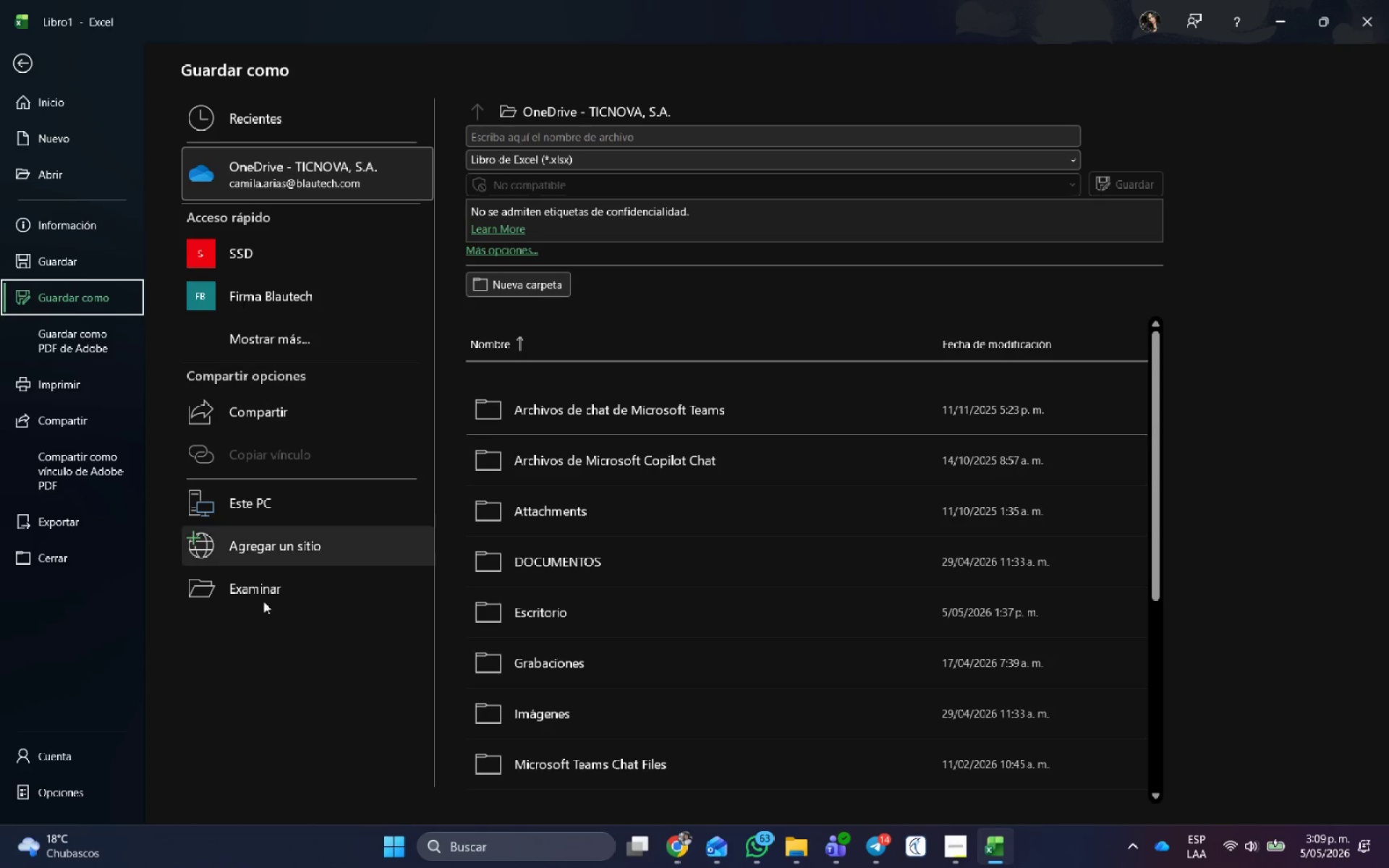 
left_click([258, 602])
 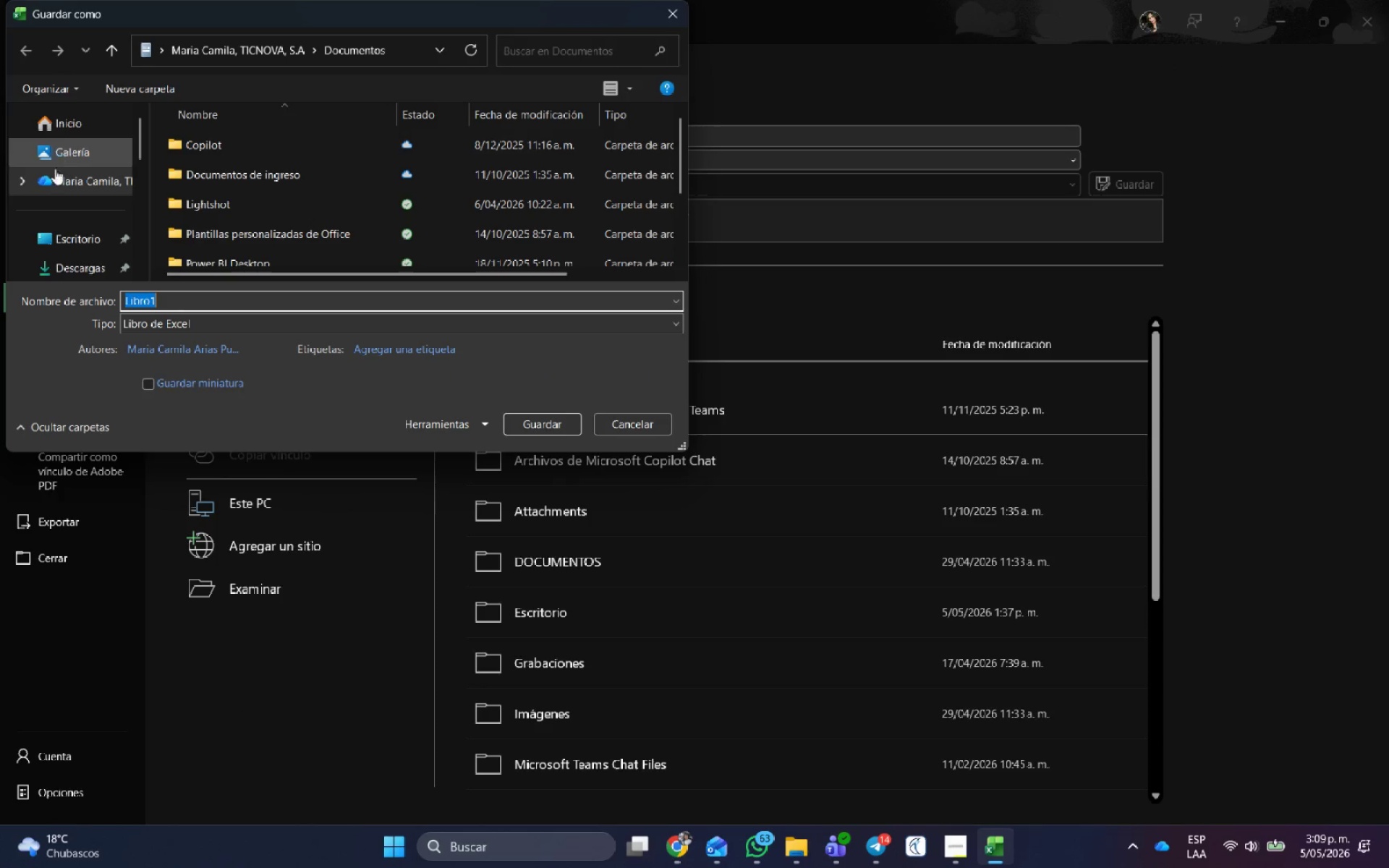 
left_click([66, 258])
 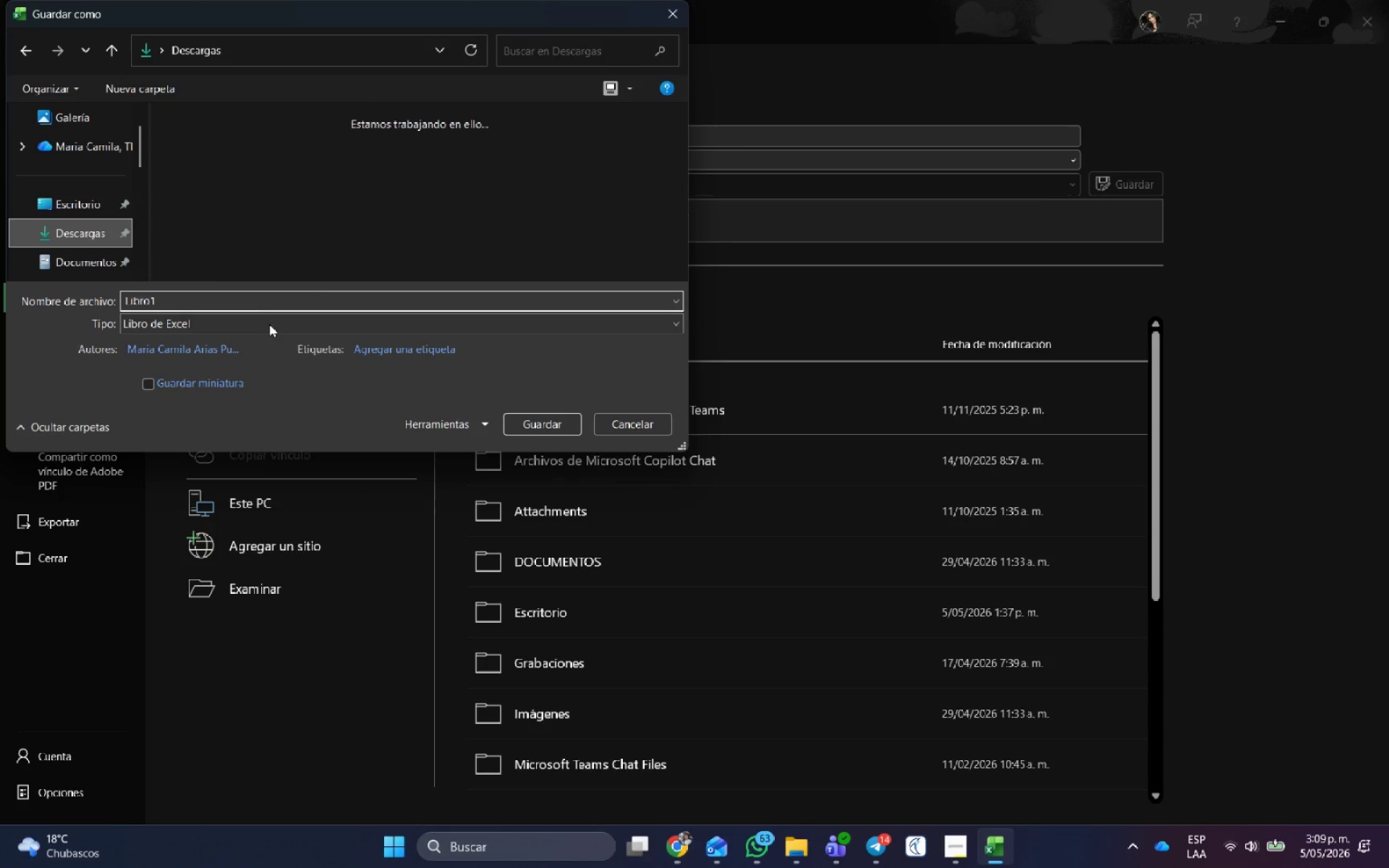 
left_click([268, 325])
 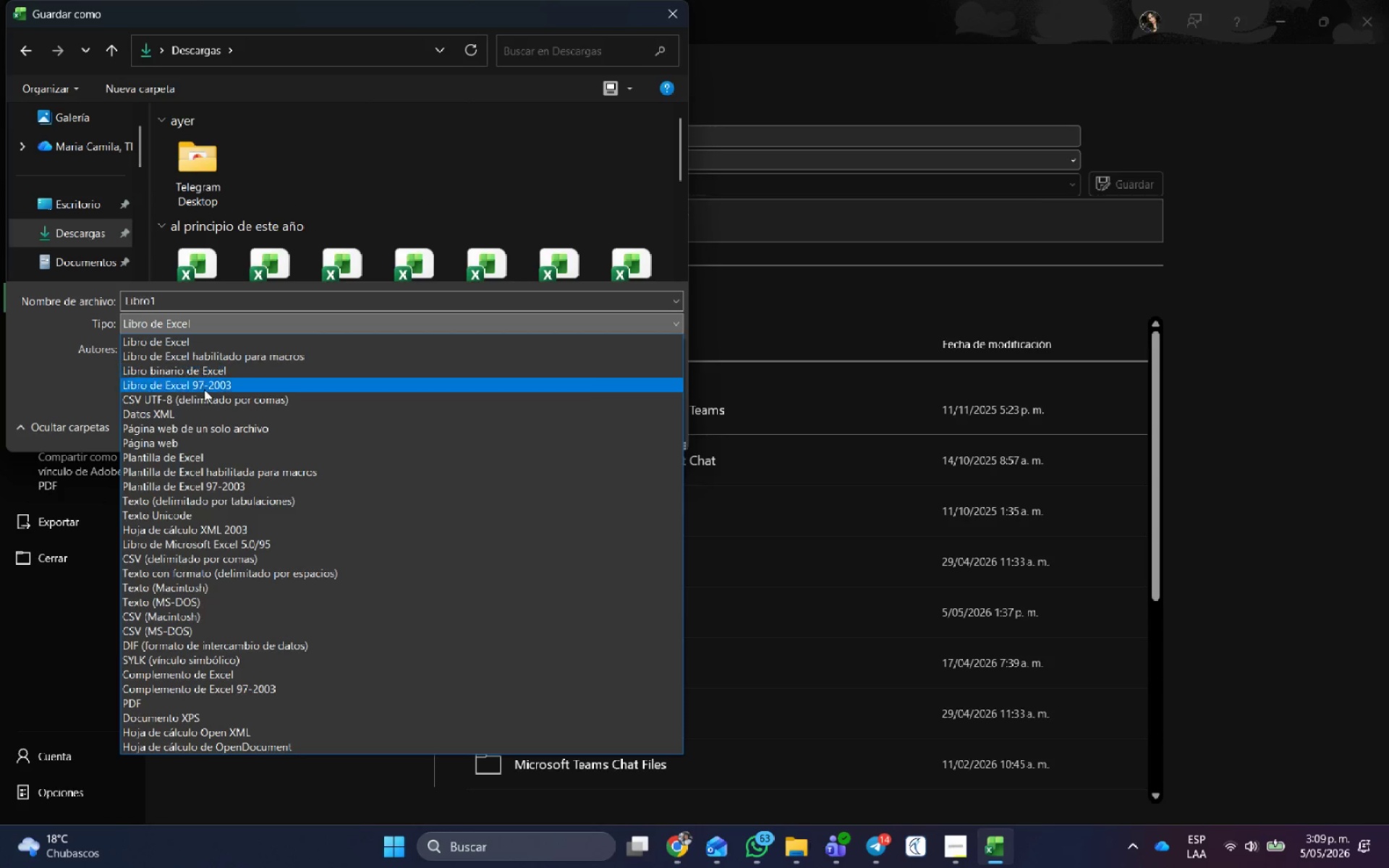 
left_click([206, 393])
 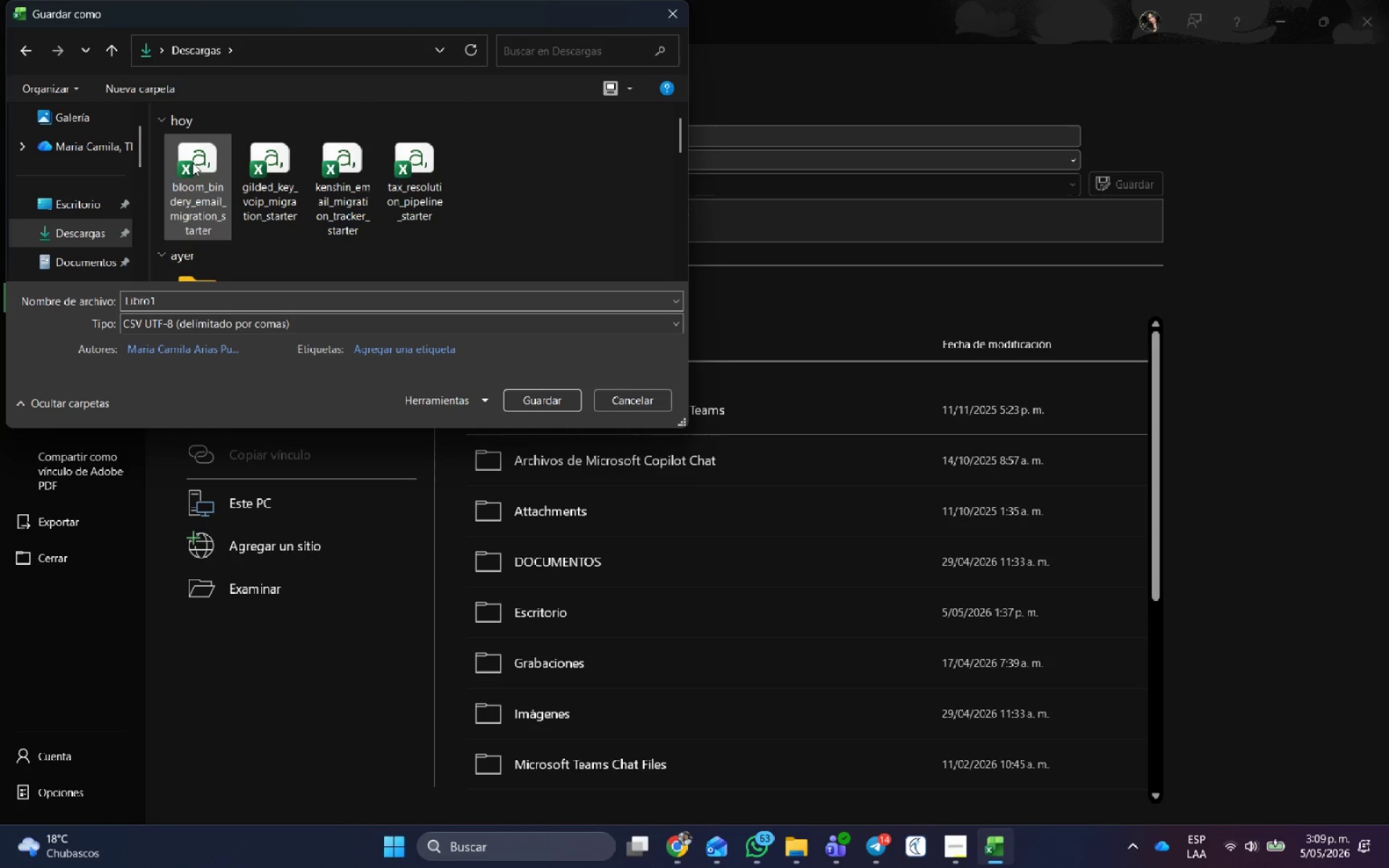 
left_click([192, 163])
 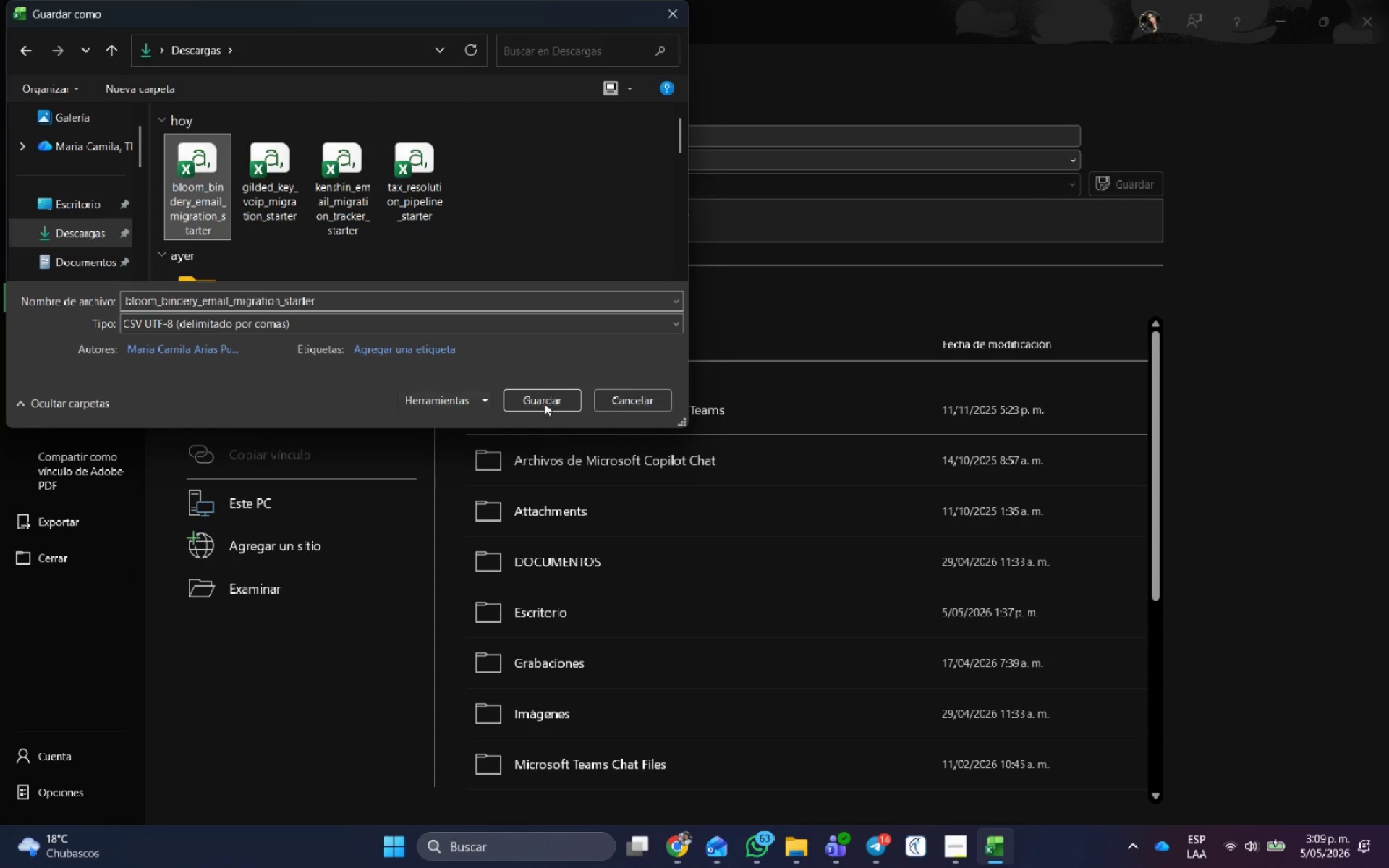 
left_click([564, 397])
 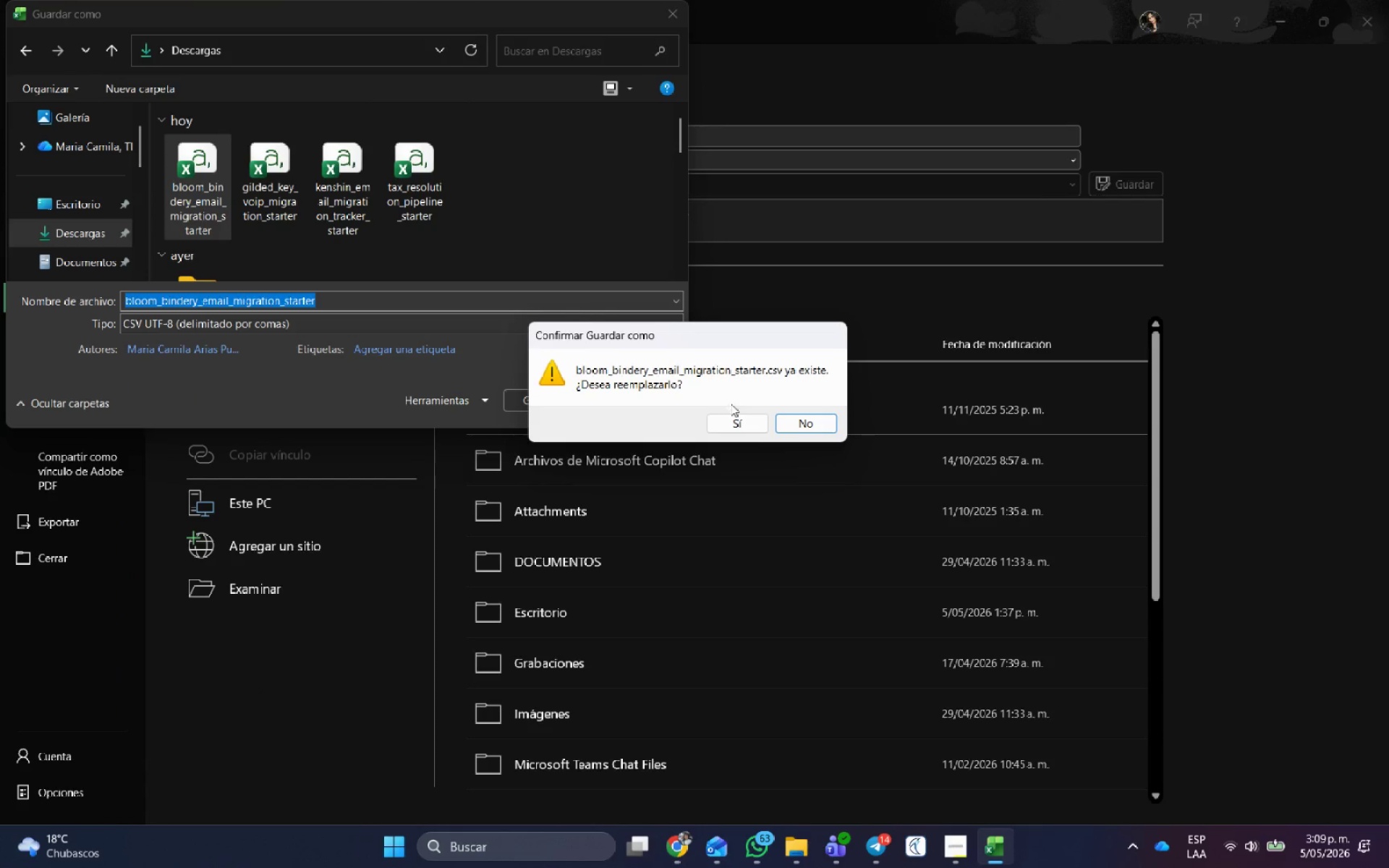 
left_click([739, 420])
 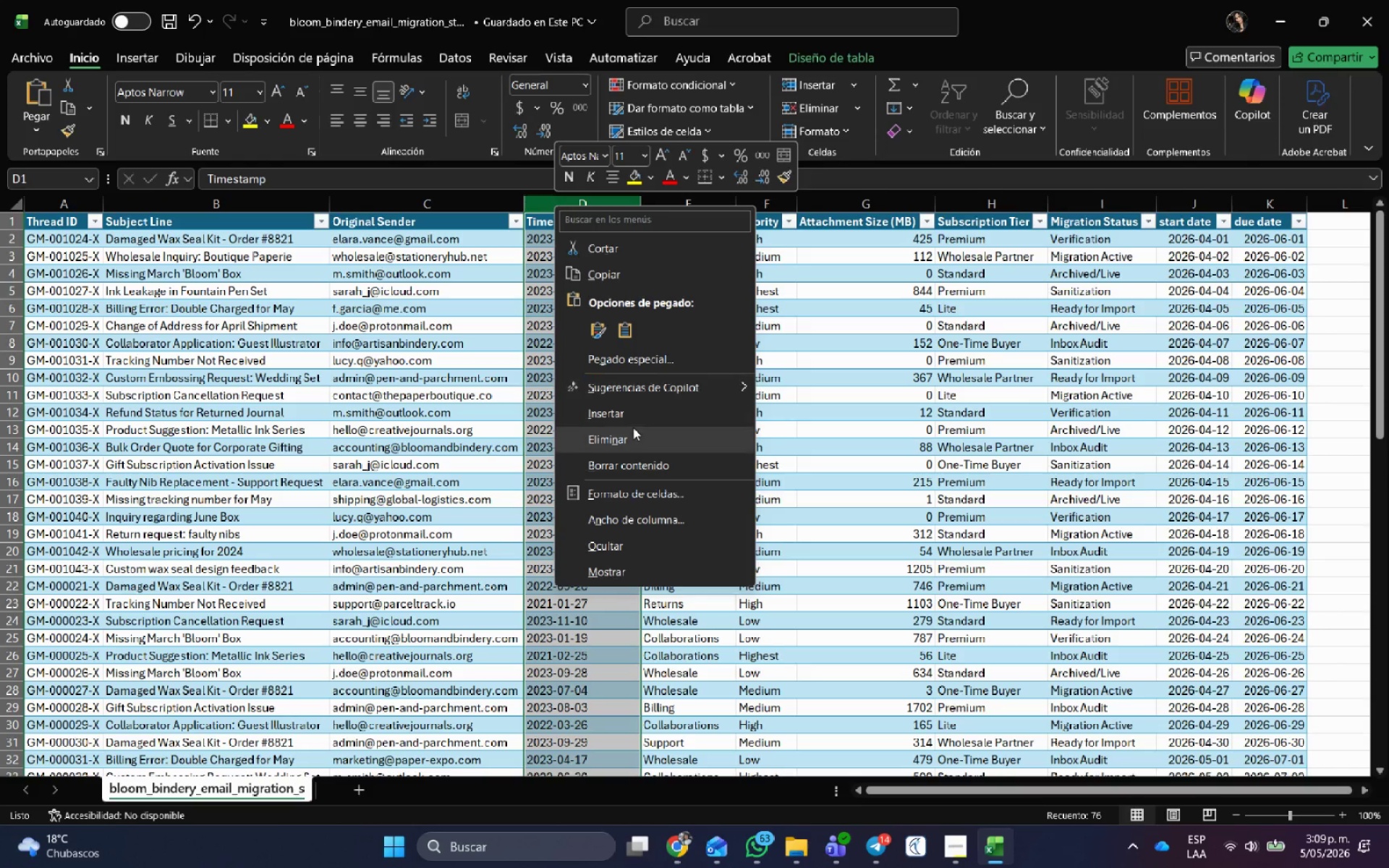 
left_click([852, 370])
 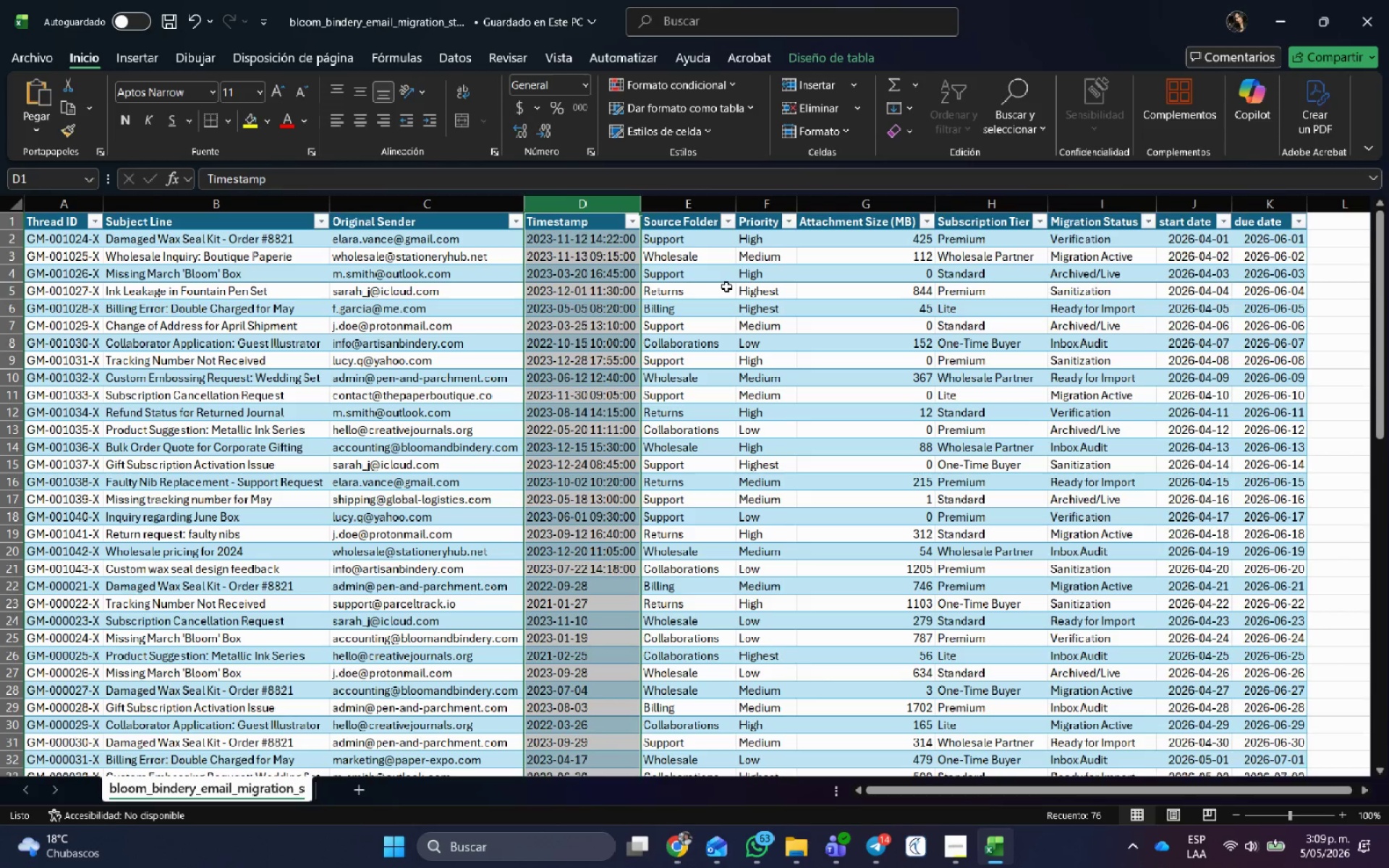 
left_click([753, 256])
 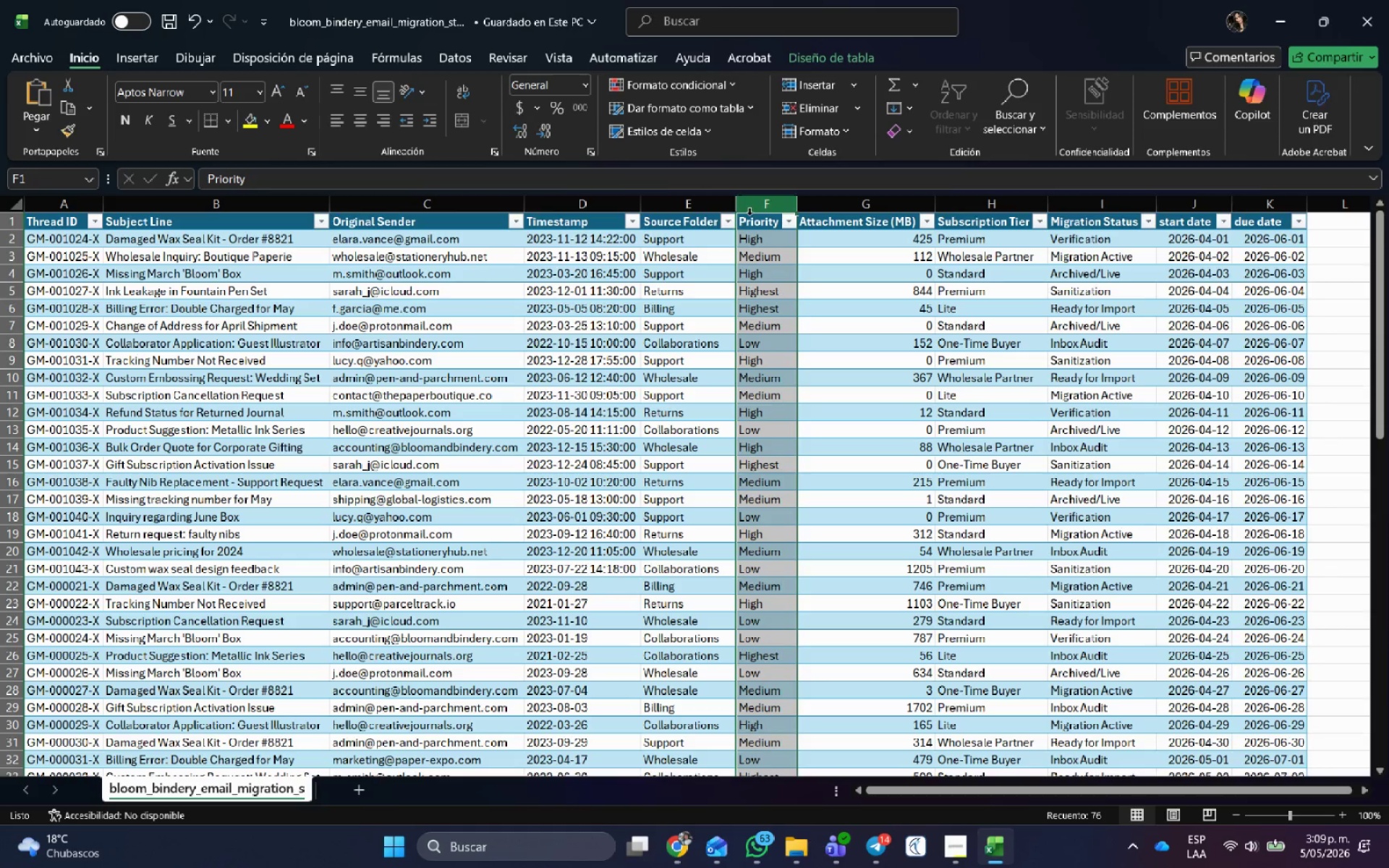 
left_click([709, 205])
 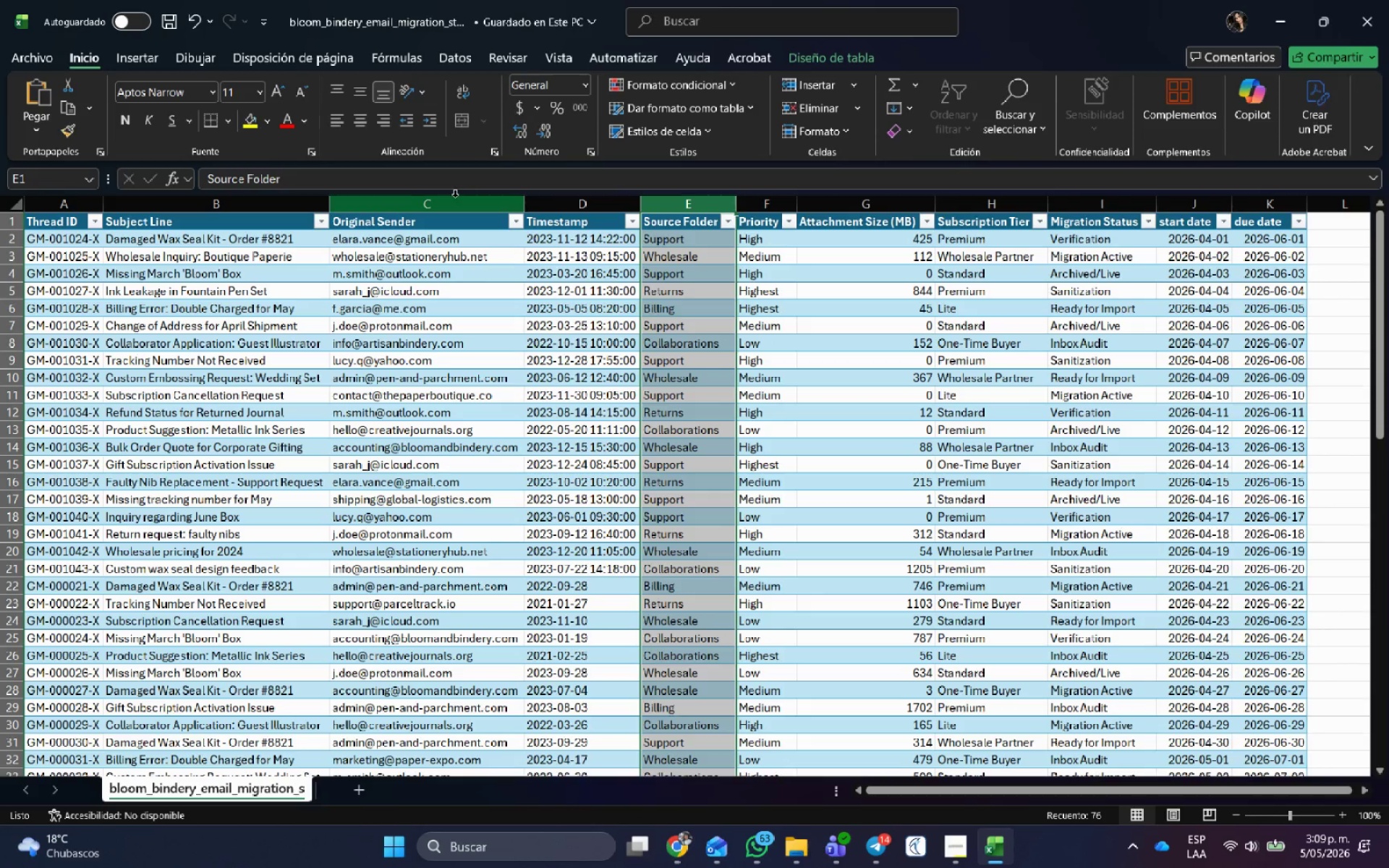 
left_click([454, 197])
 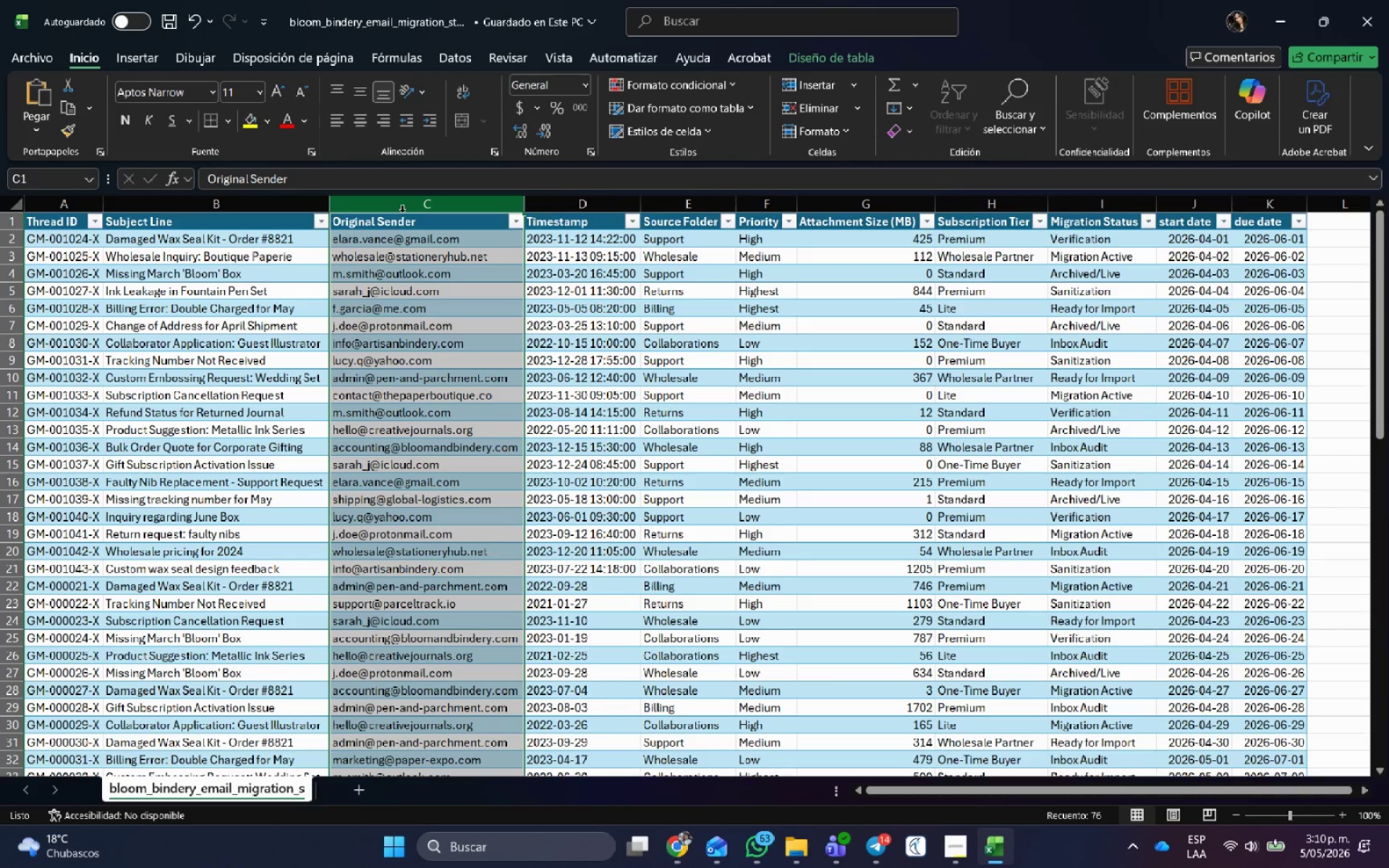 
left_click([391, 221])
 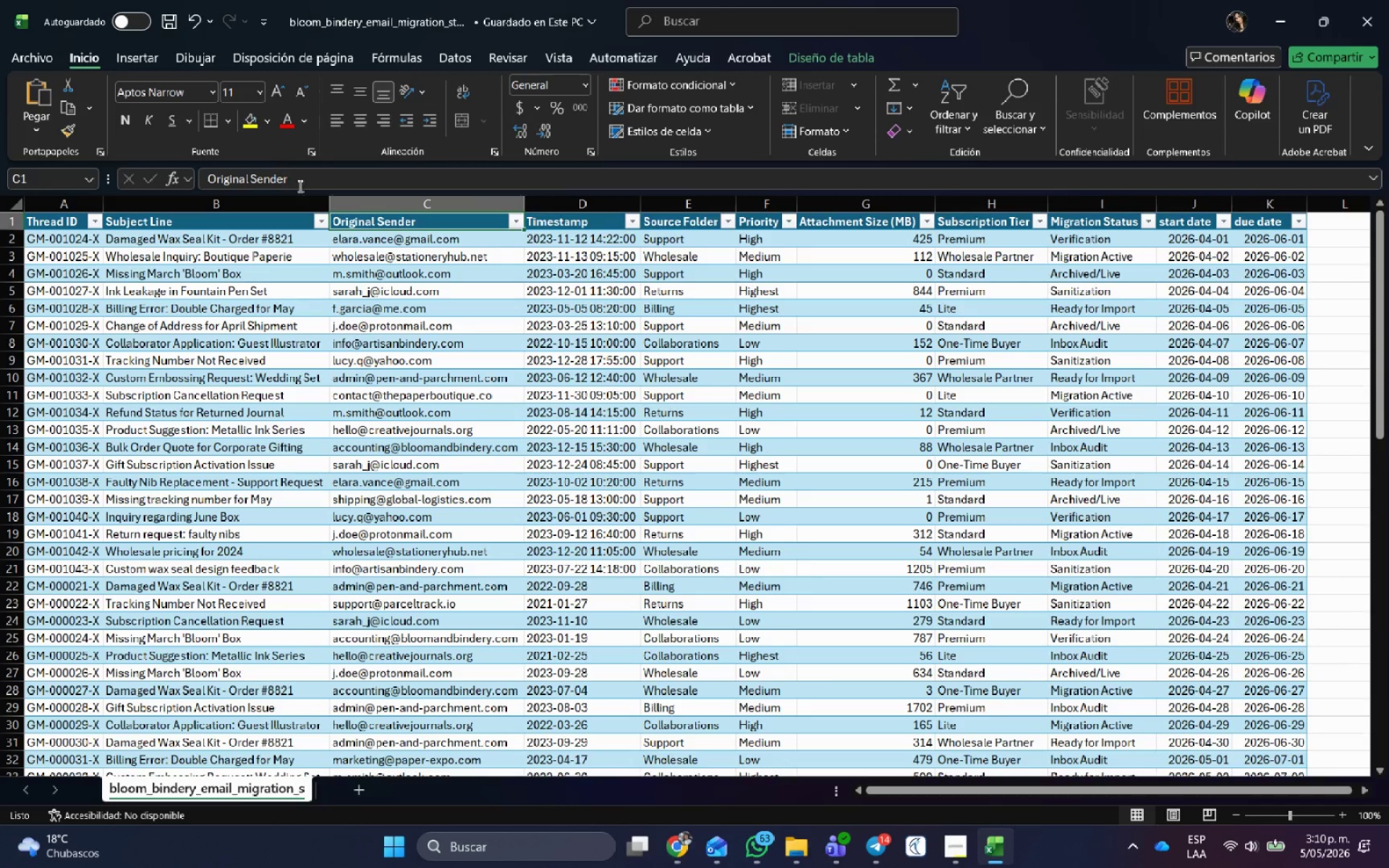 
left_click_drag(start_coordinate=[300, 182], to_coordinate=[137, 181])
 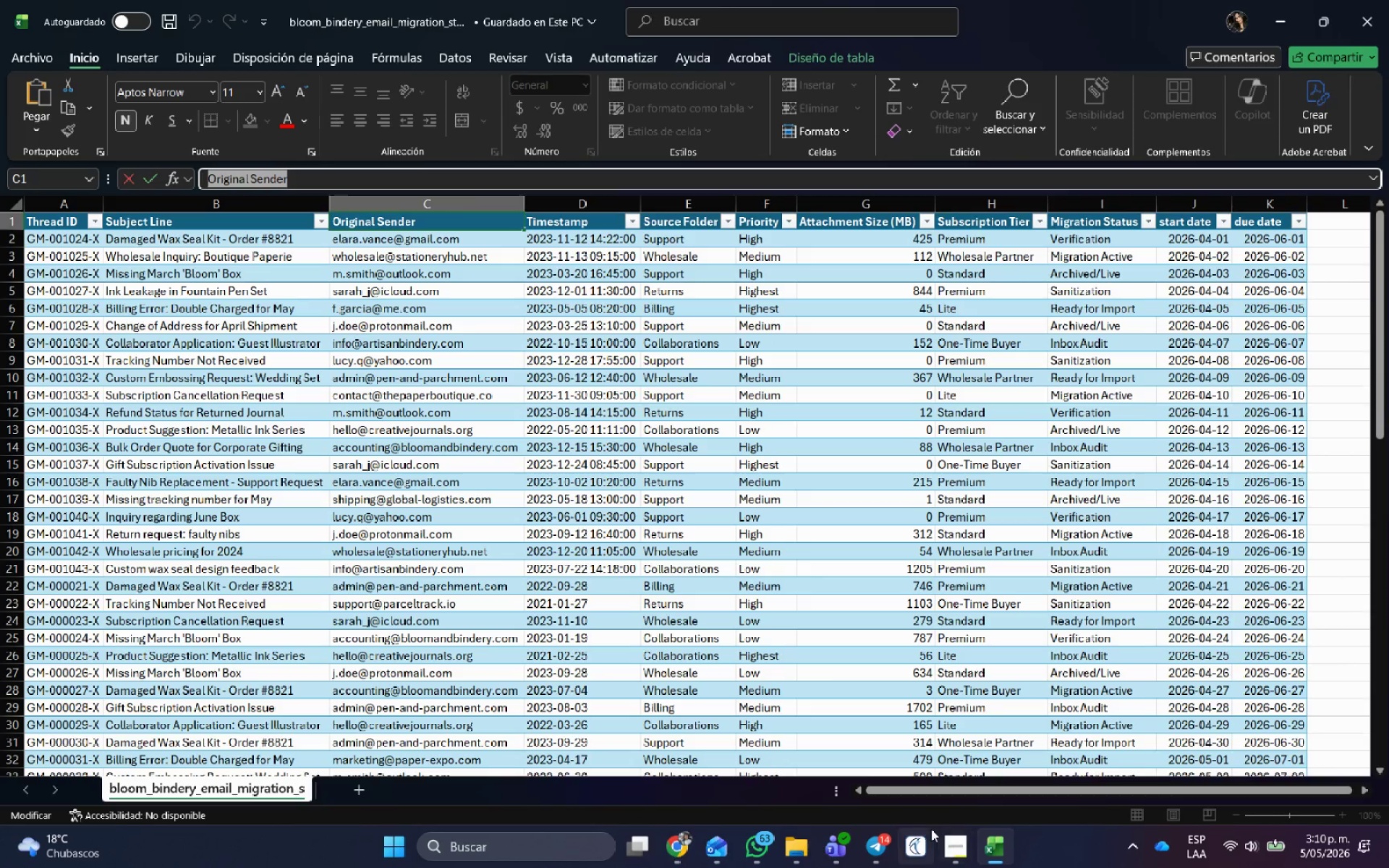 
left_click([947, 850])